 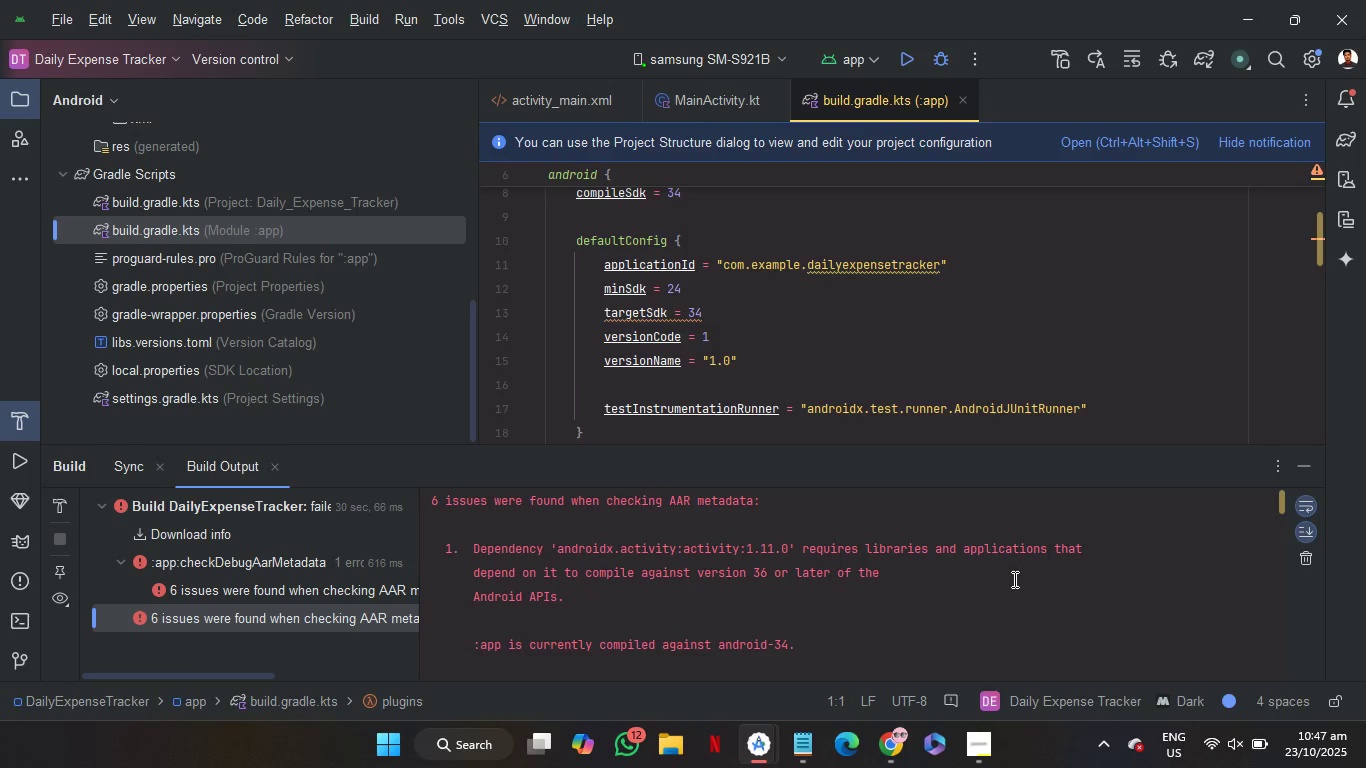 
left_click([719, 313])
 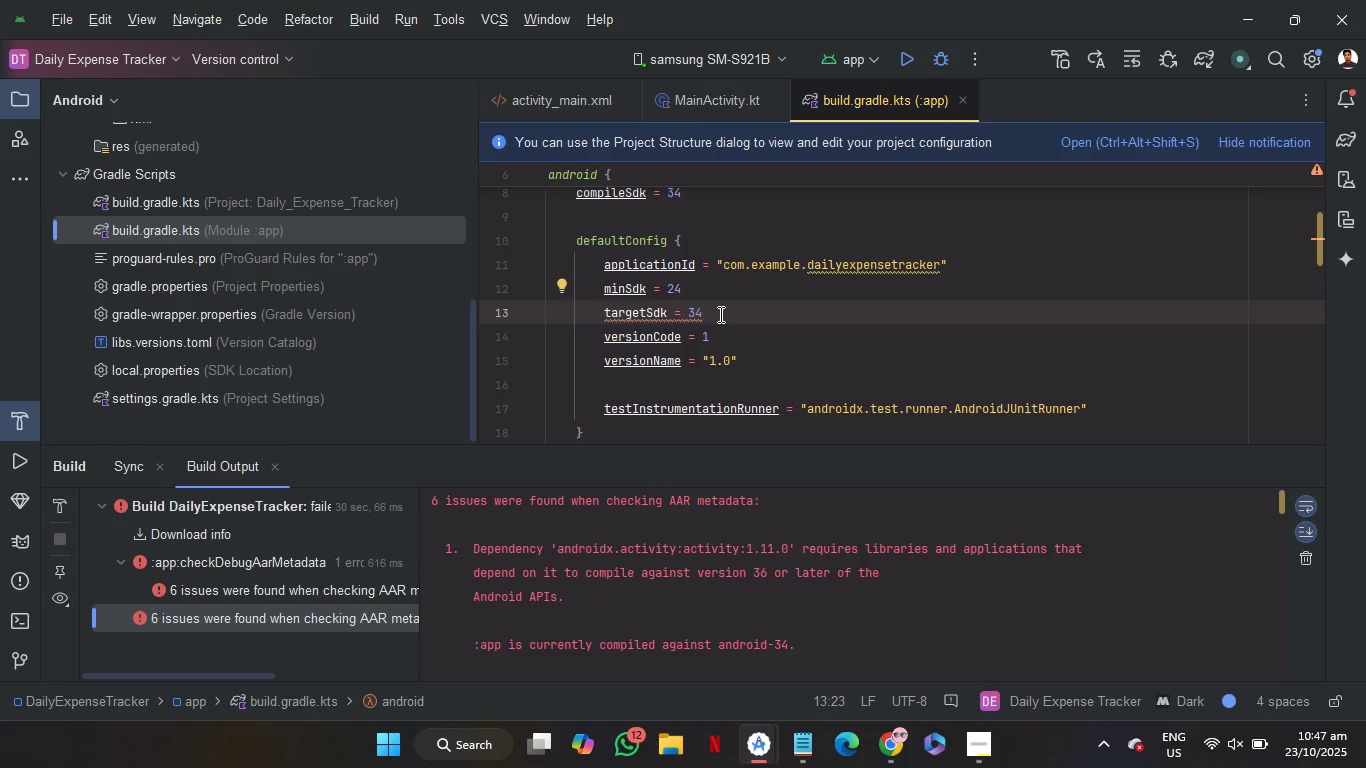 
key(Backspace)
 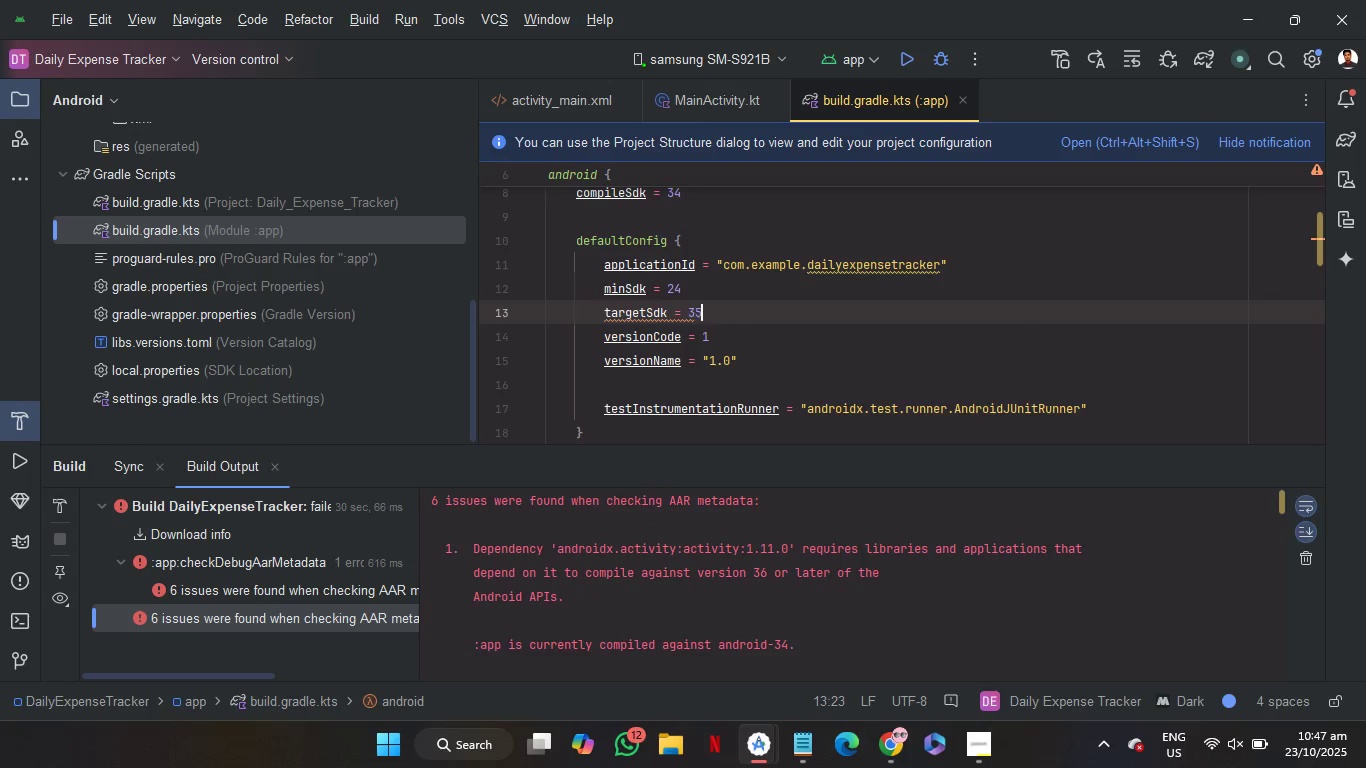 
key(5)
 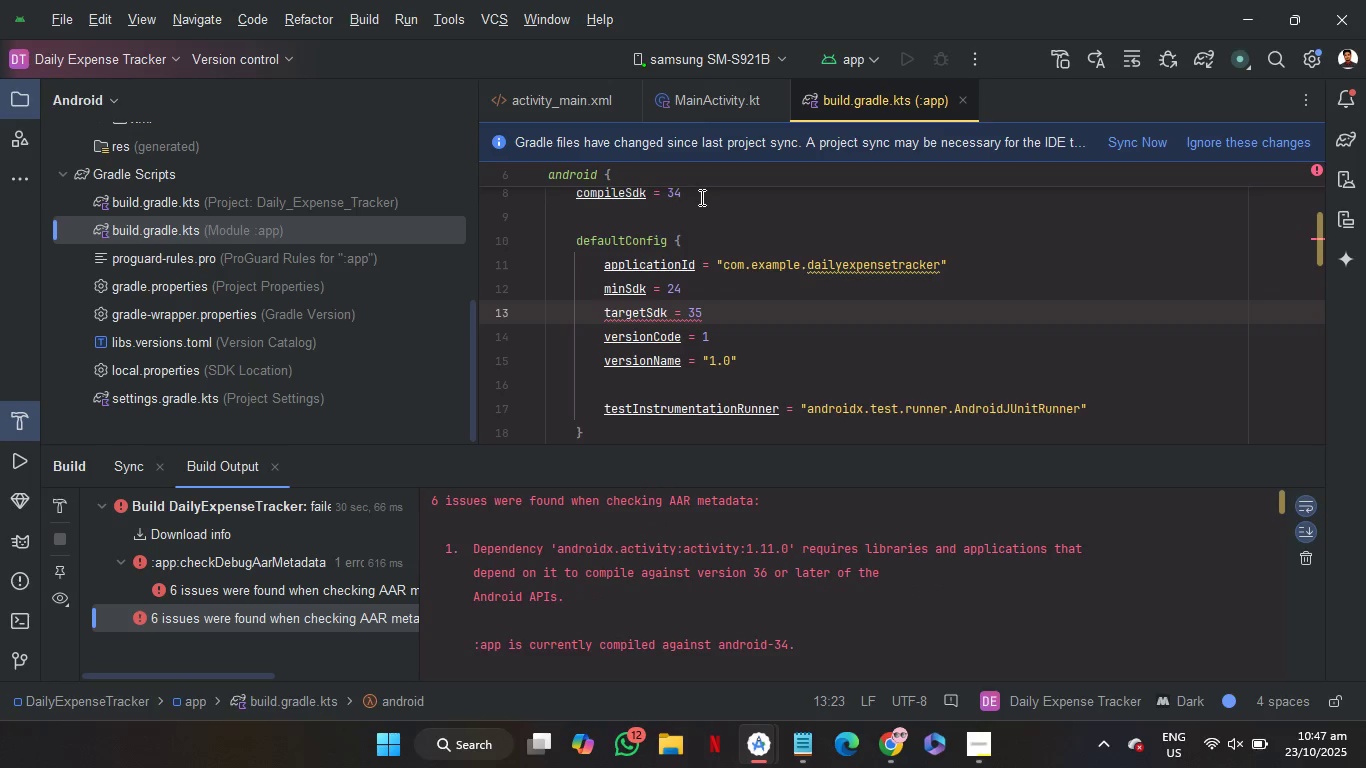 
left_click([700, 194])
 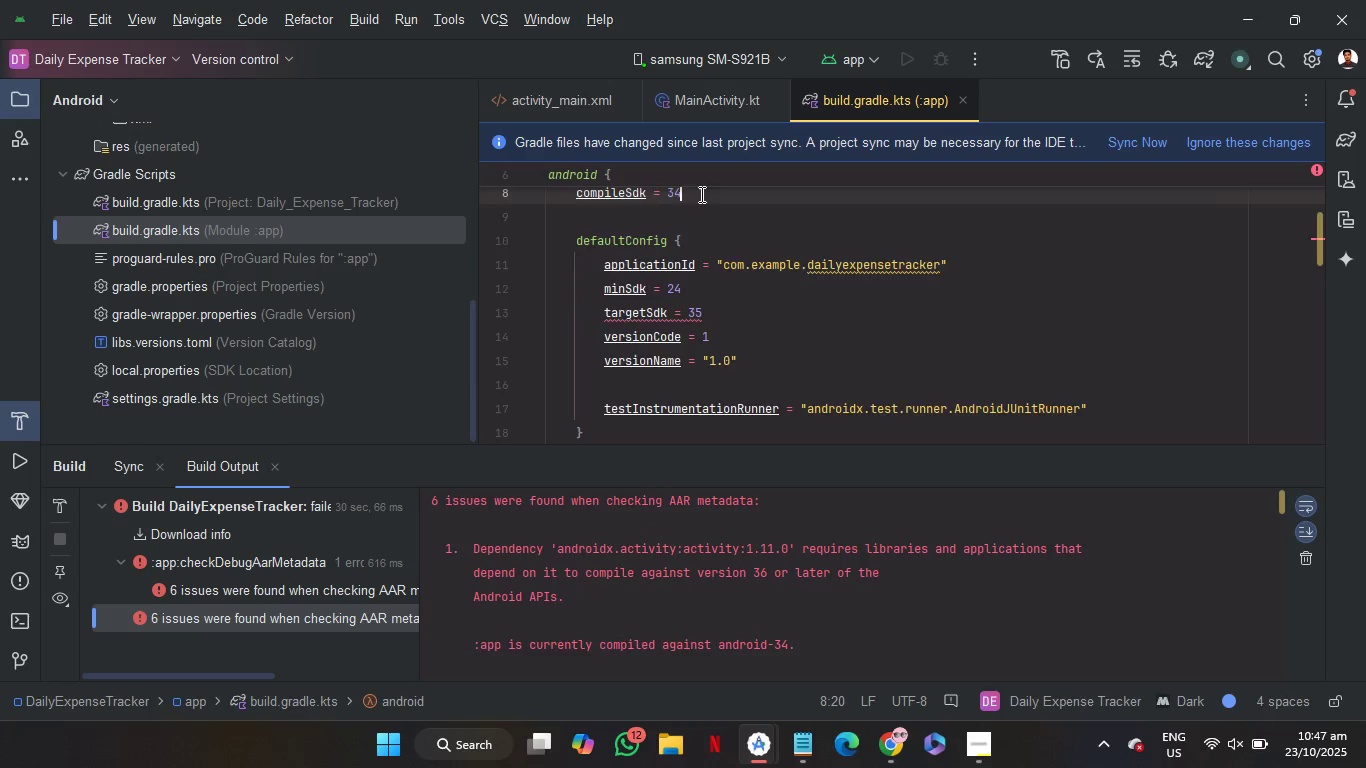 
key(Backspace)
 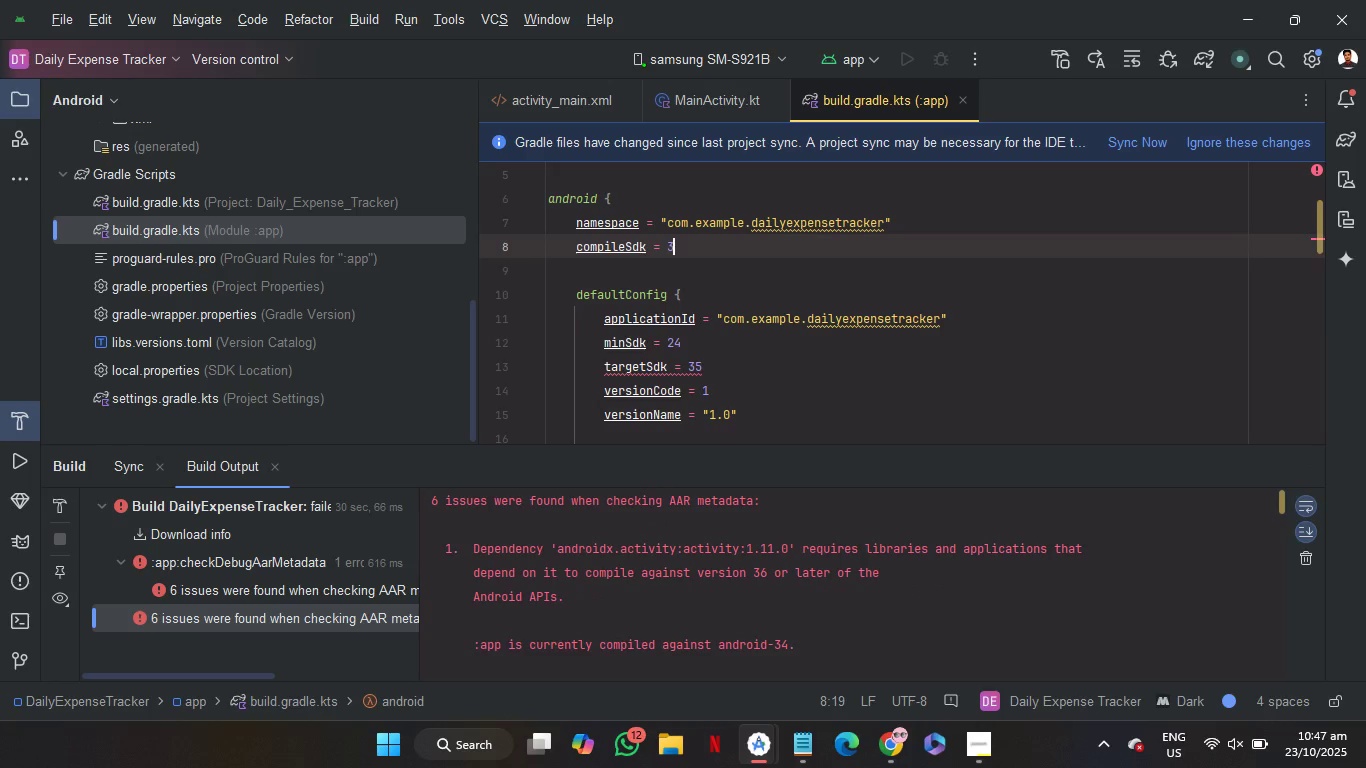 
key(5)
 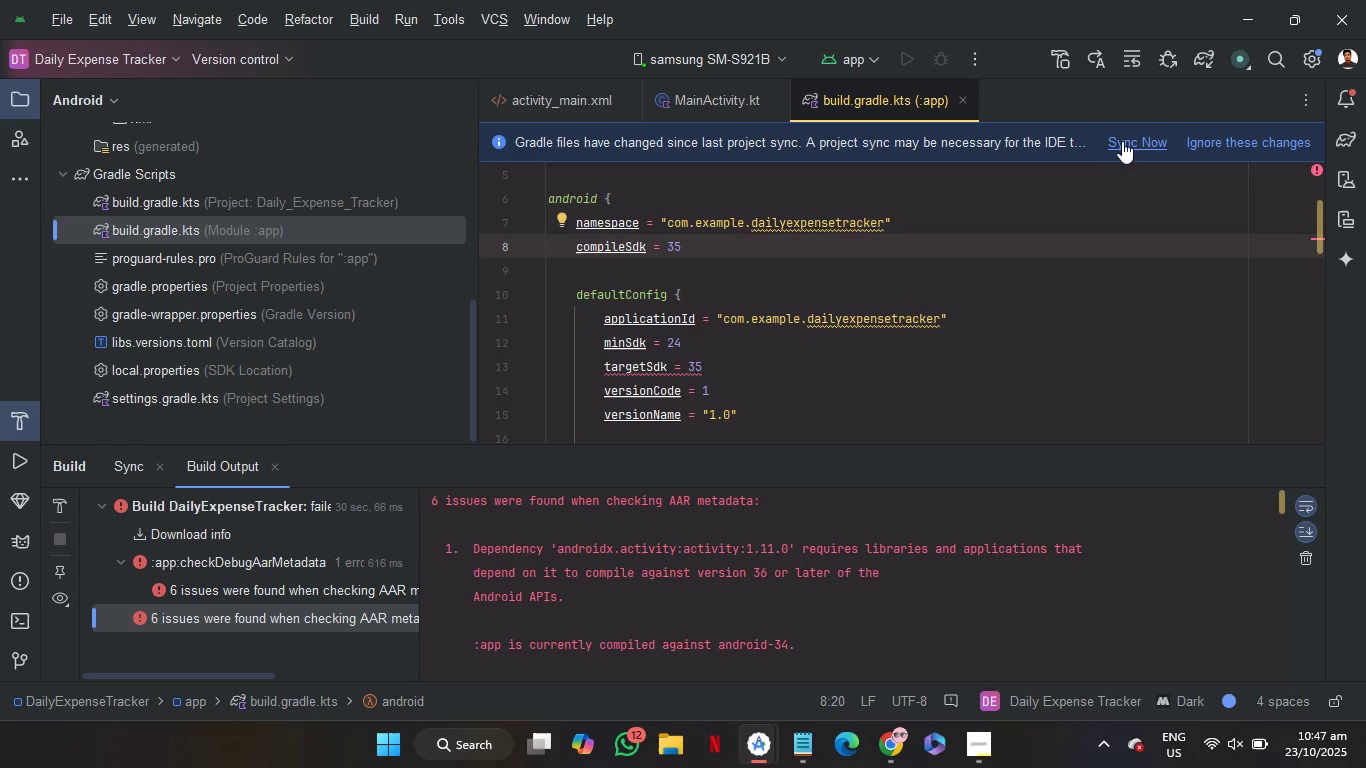 
left_click([1126, 142])
 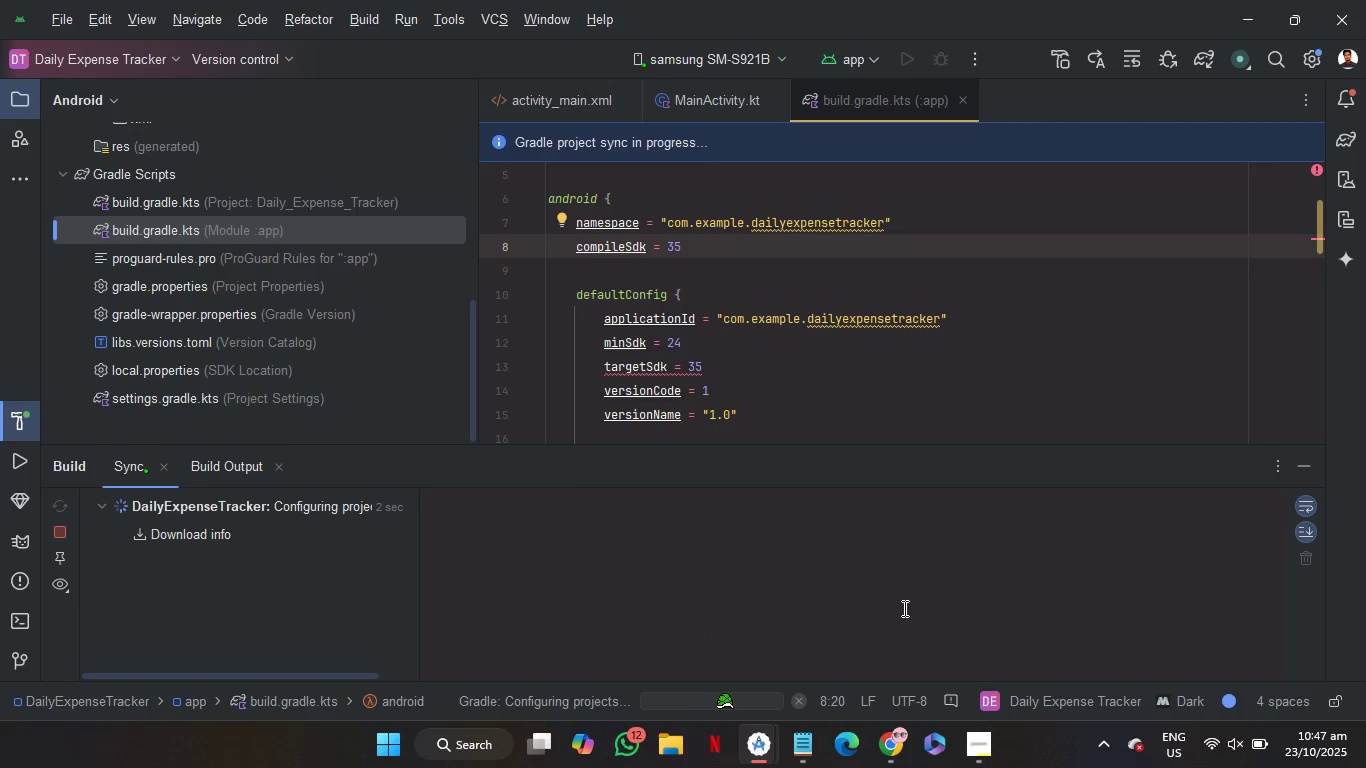 
mouse_move([746, 705])
 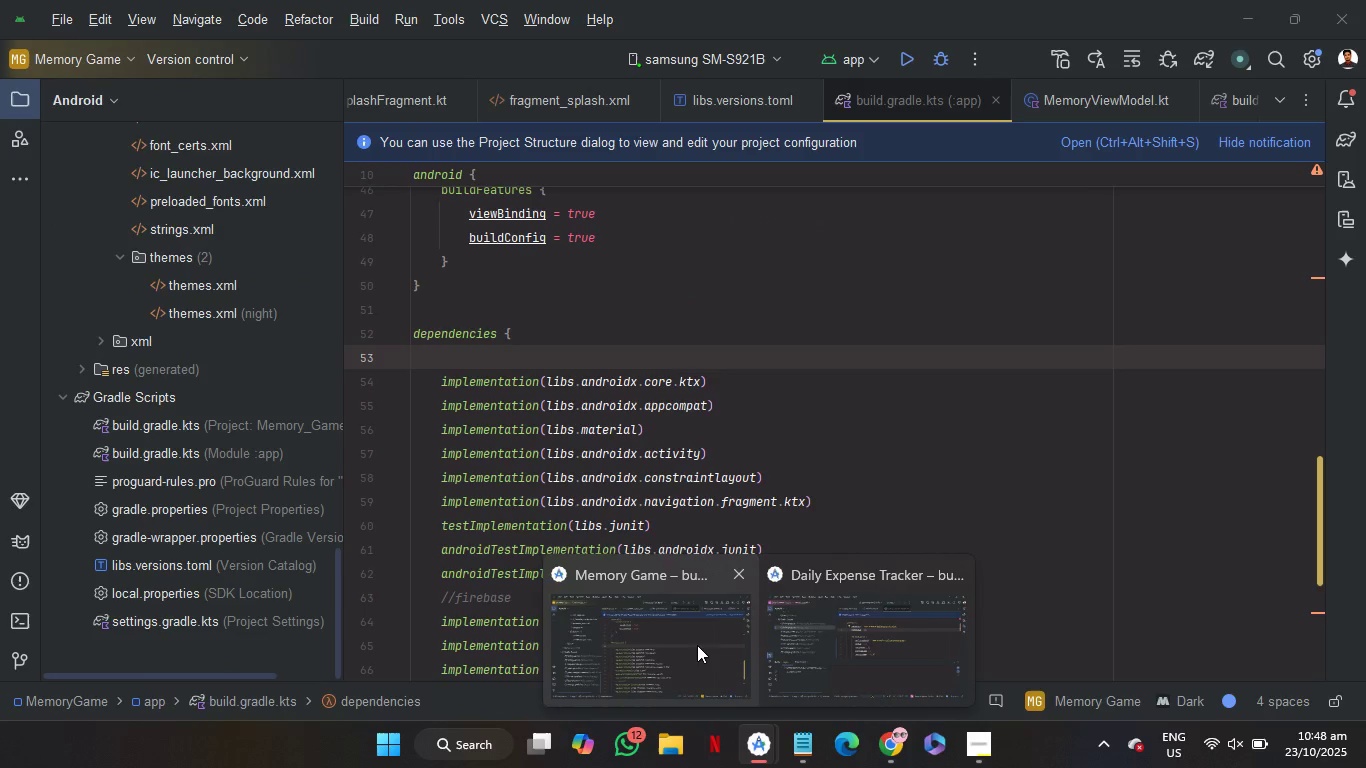 
left_click([697, 645])
 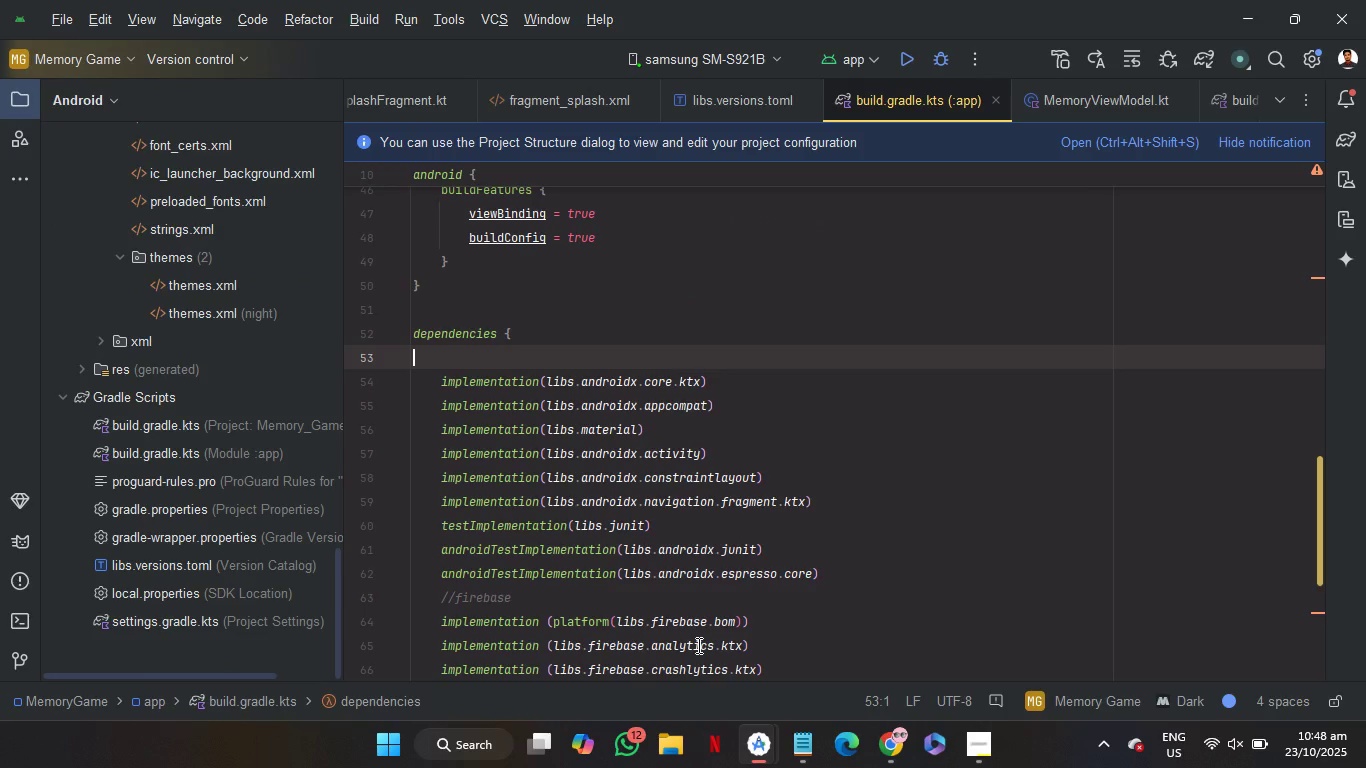 
scroll: coordinate [748, 604], scroll_direction: up, amount: 12.0
 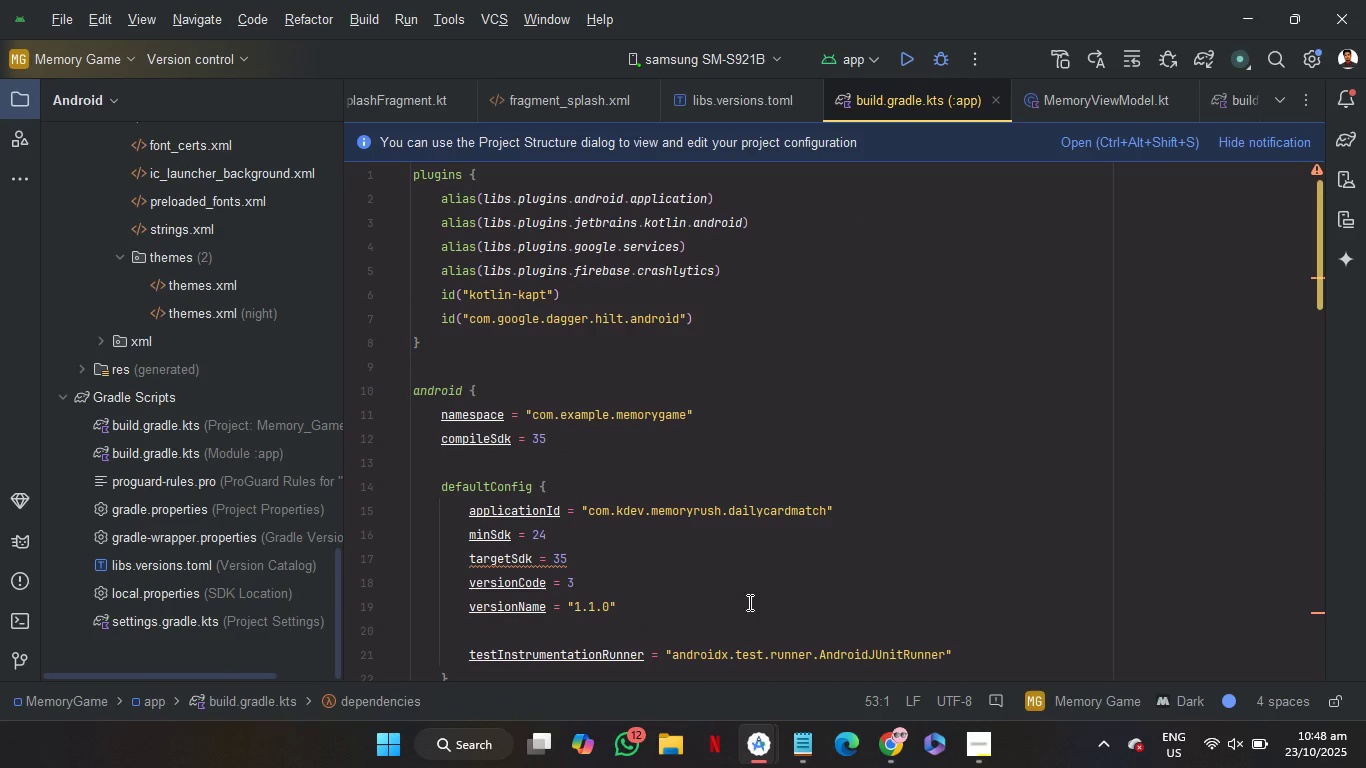 
scroll: coordinate [748, 602], scroll_direction: down, amount: 7.0
 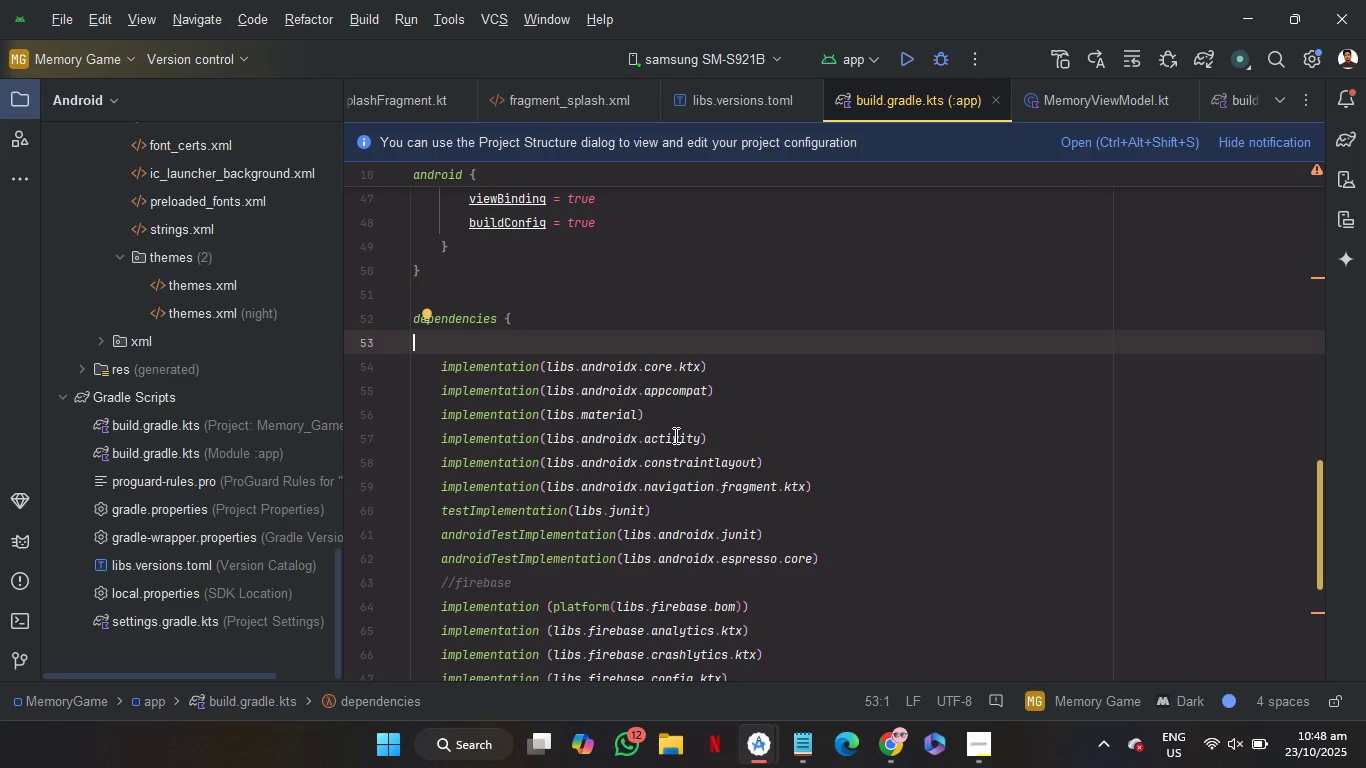 
right_click([674, 435])
 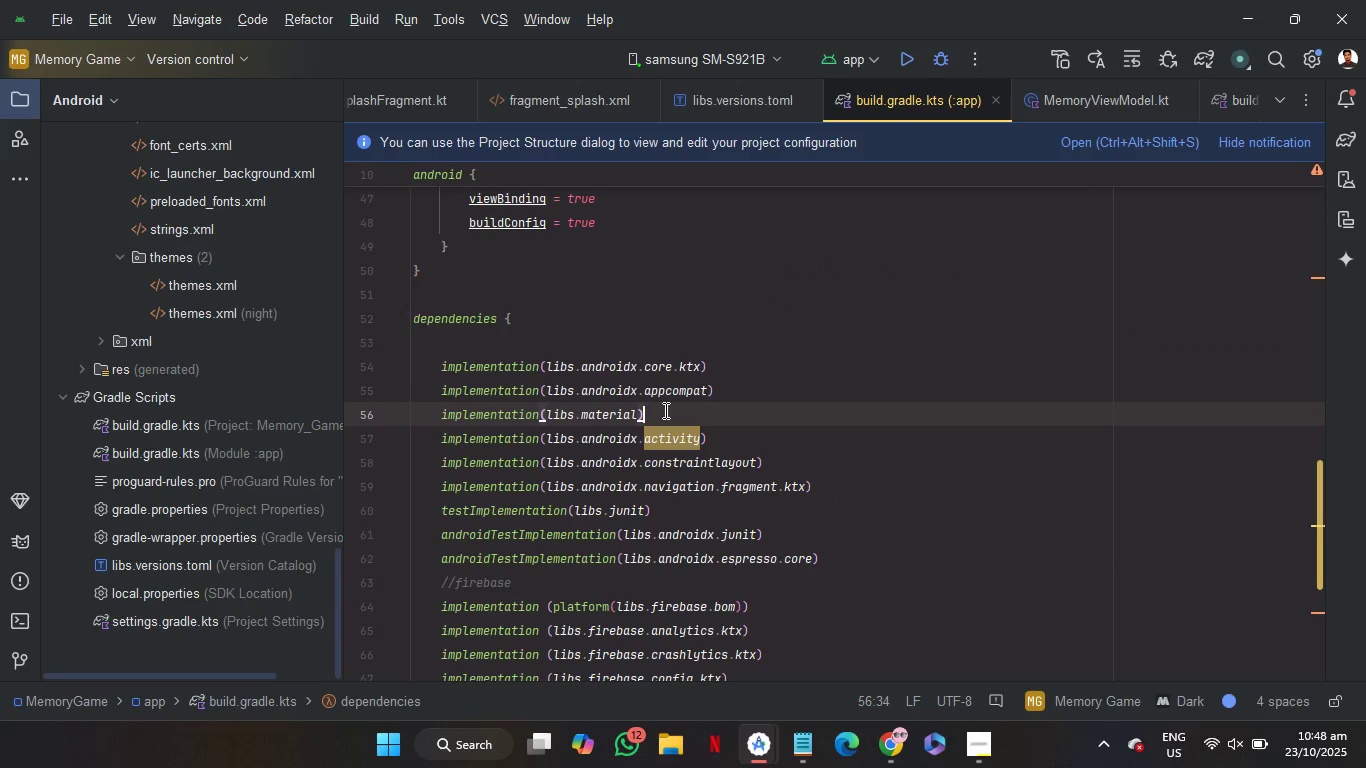 
left_click([664, 410])
 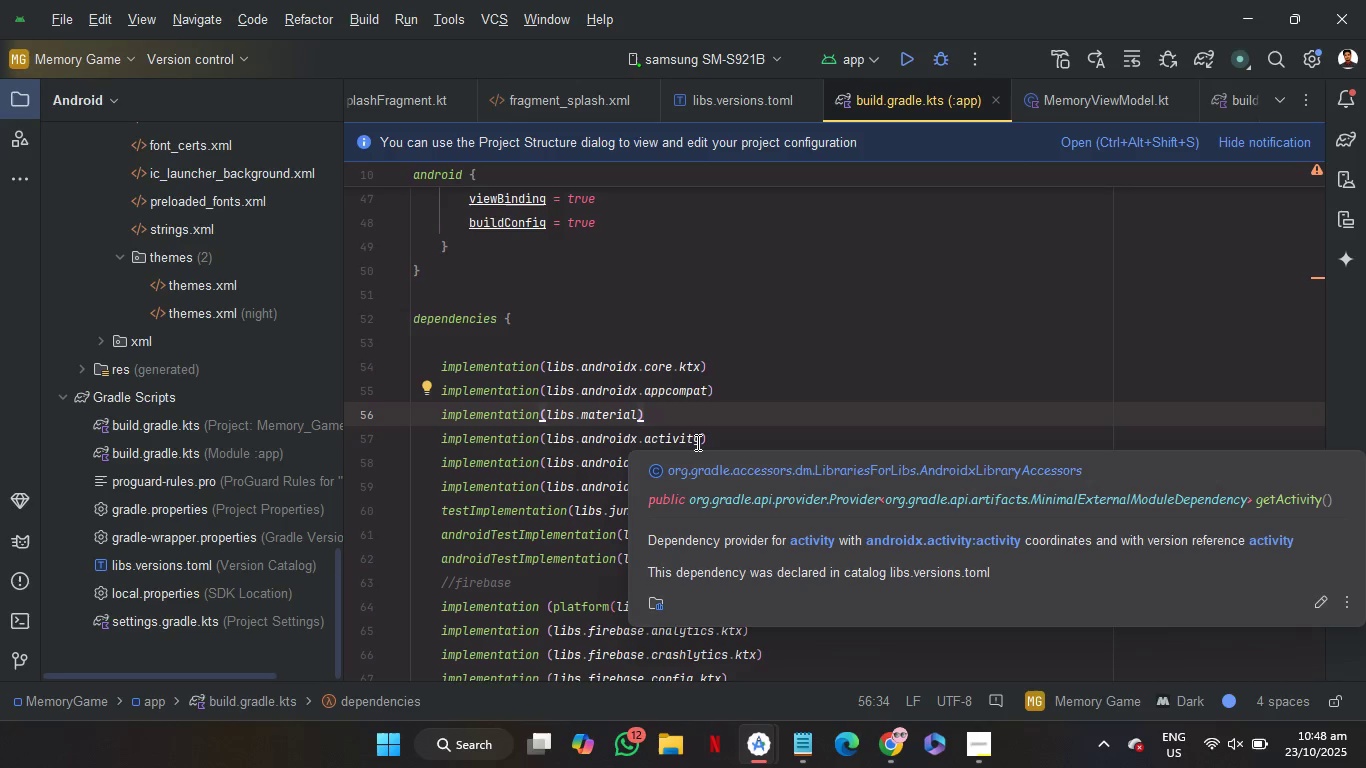 
hold_key(key=ControlRight, duration=2.81)
left_click([682, 431])
 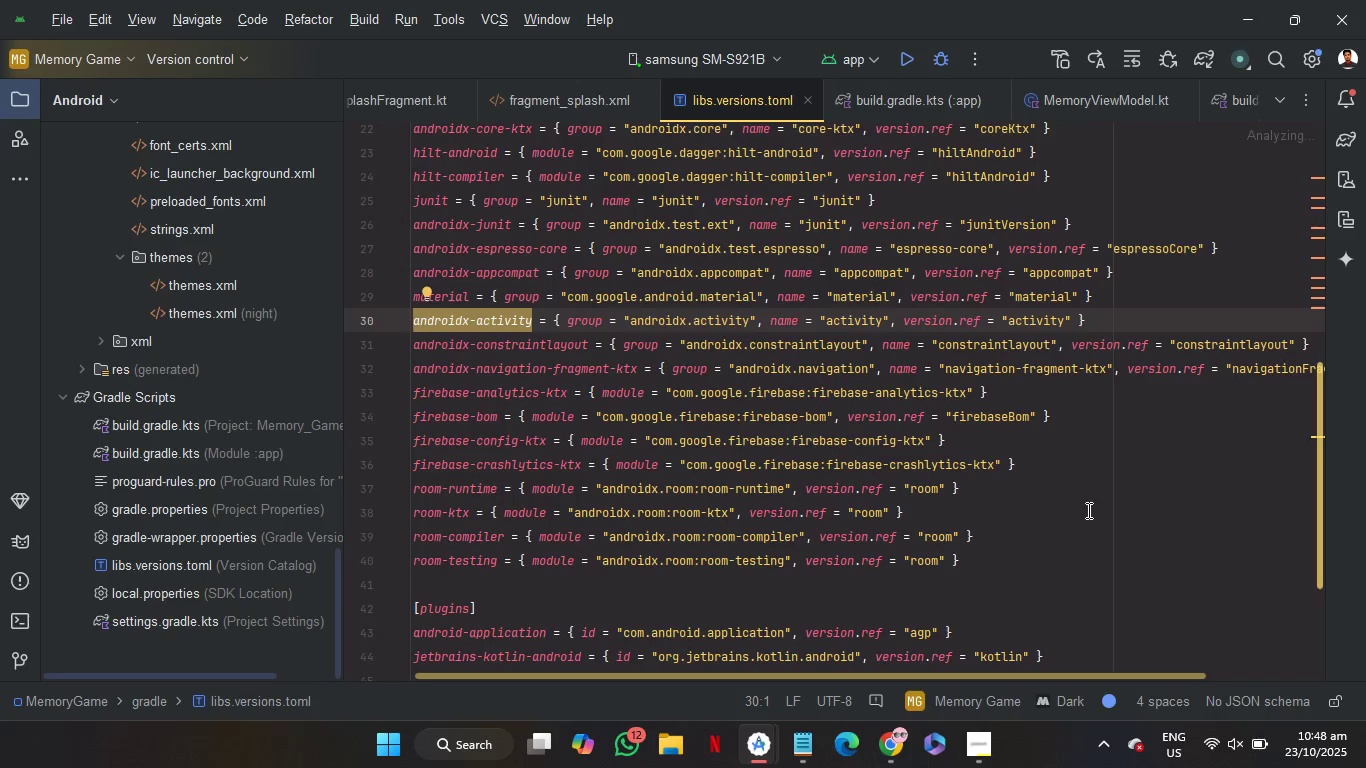 
scroll: coordinate [1088, 510], scroll_direction: up, amount: 20.0
 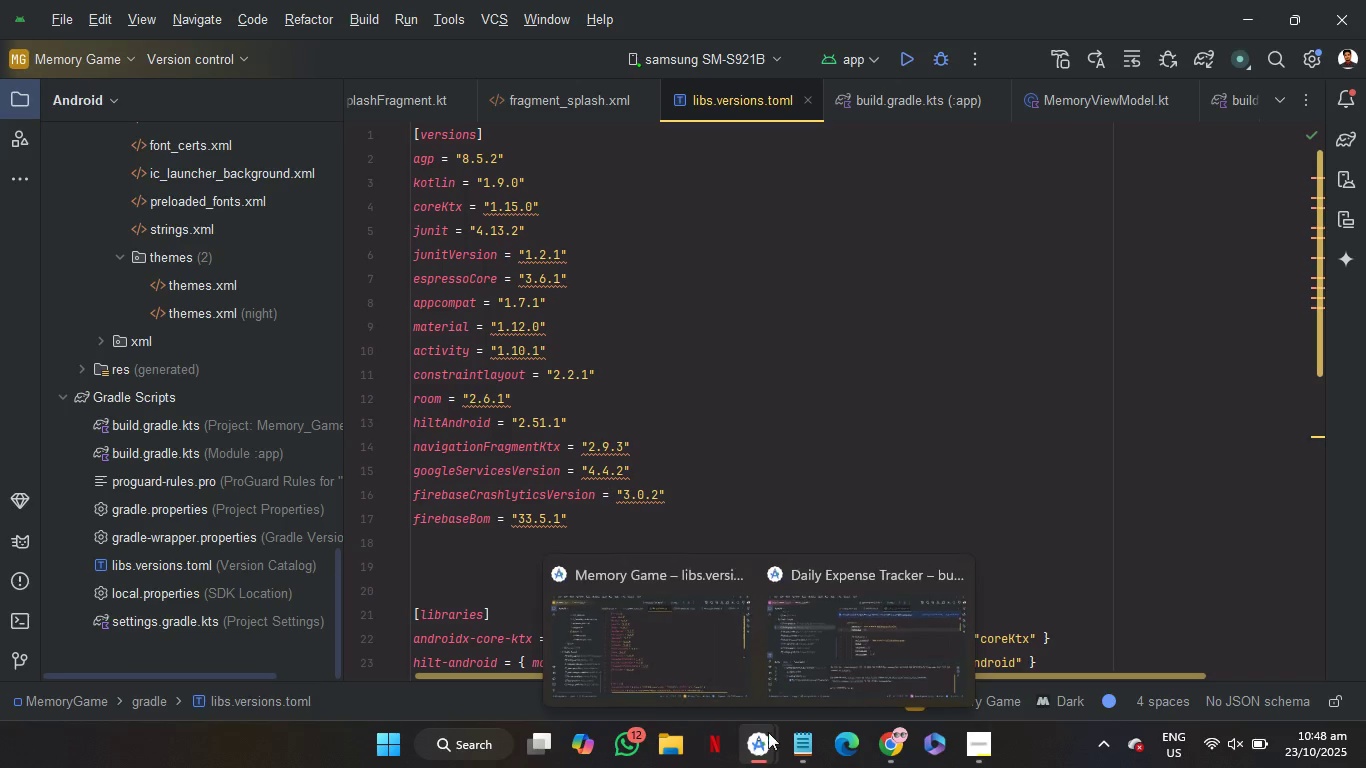 
left_click([808, 654])
 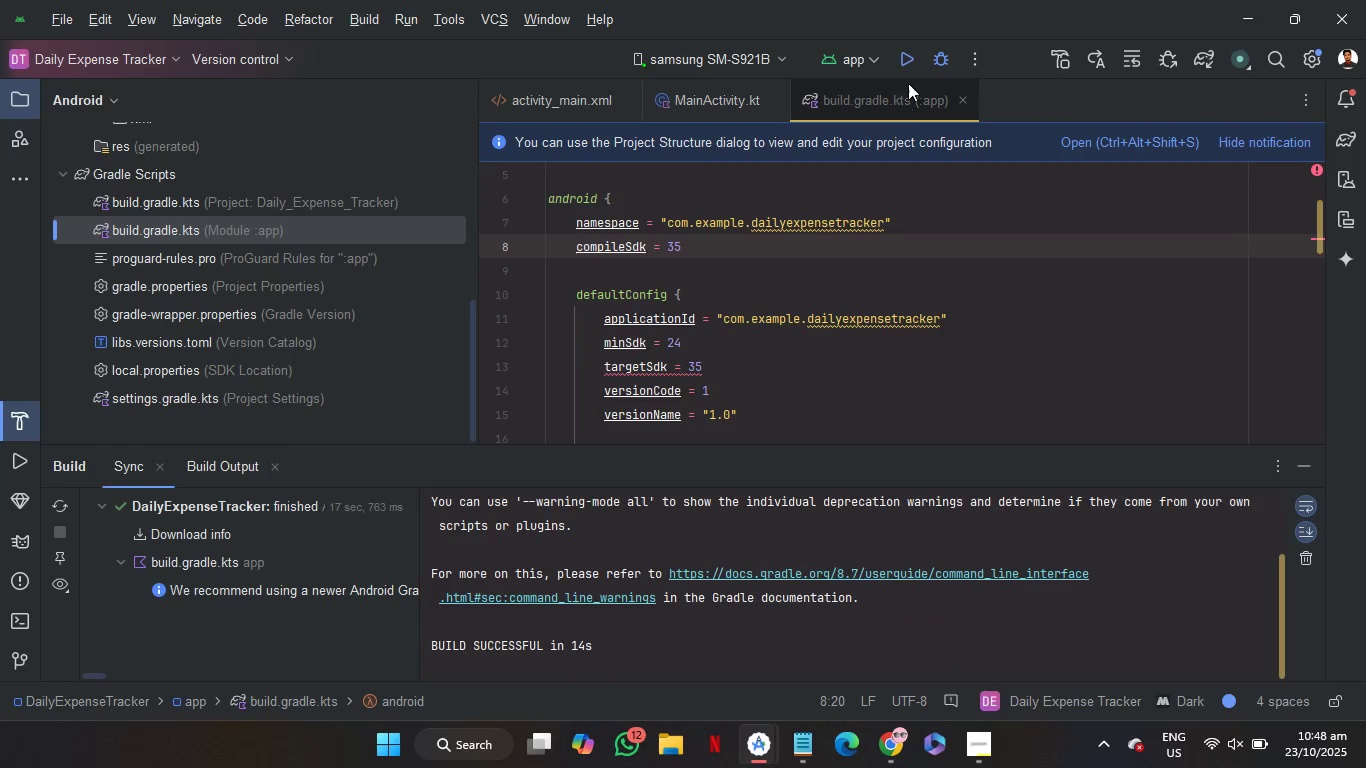 
left_click([912, 70])
 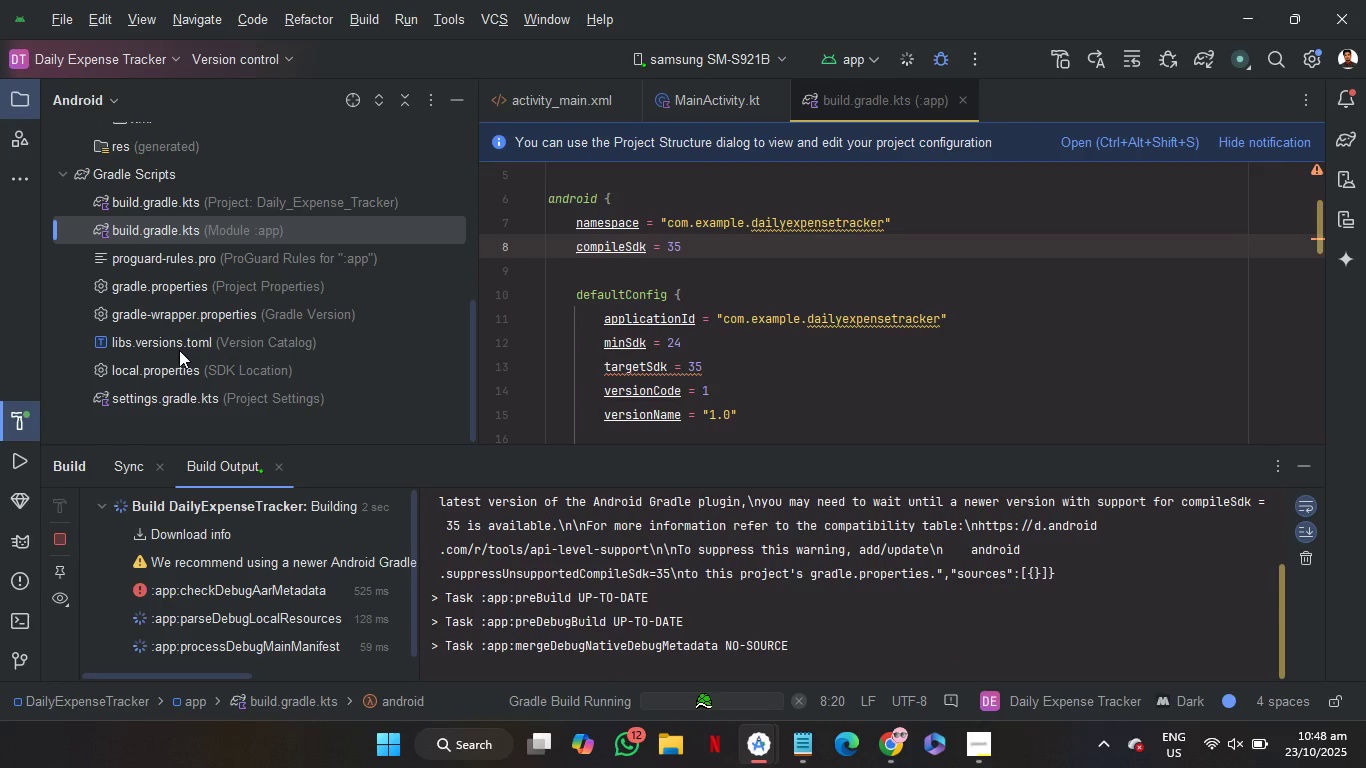 
double_click([175, 344])
 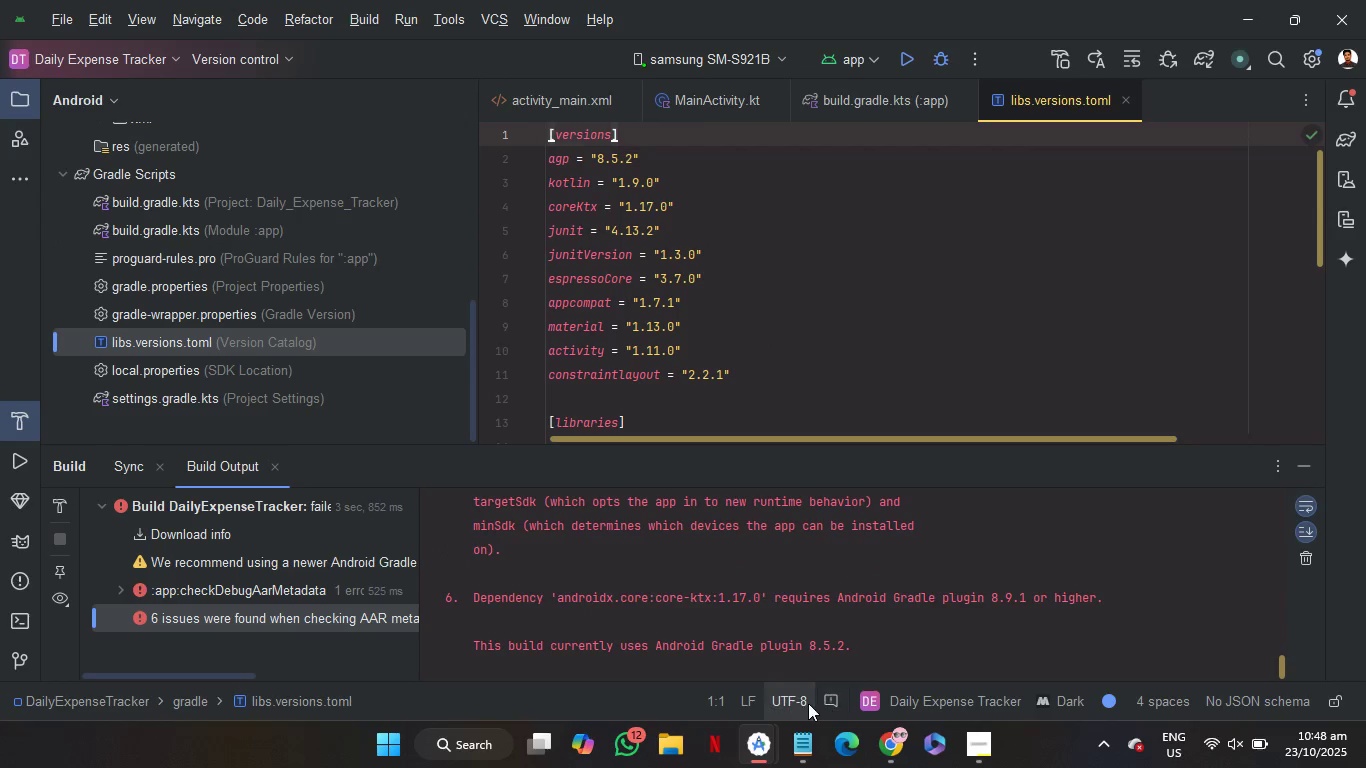 
scroll: coordinate [800, 622], scroll_direction: down, amount: 1.0
 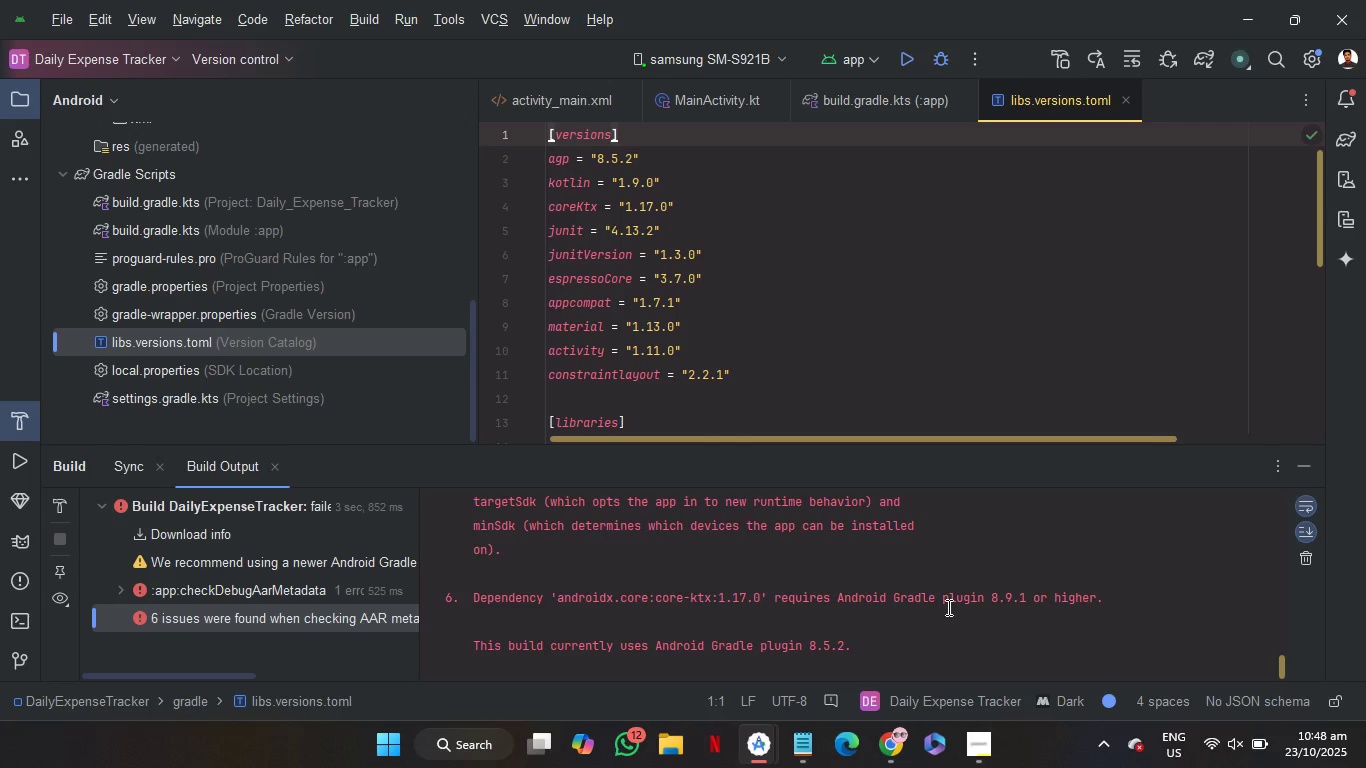 
scroll: coordinate [955, 603], scroll_direction: up, amount: 15.0
 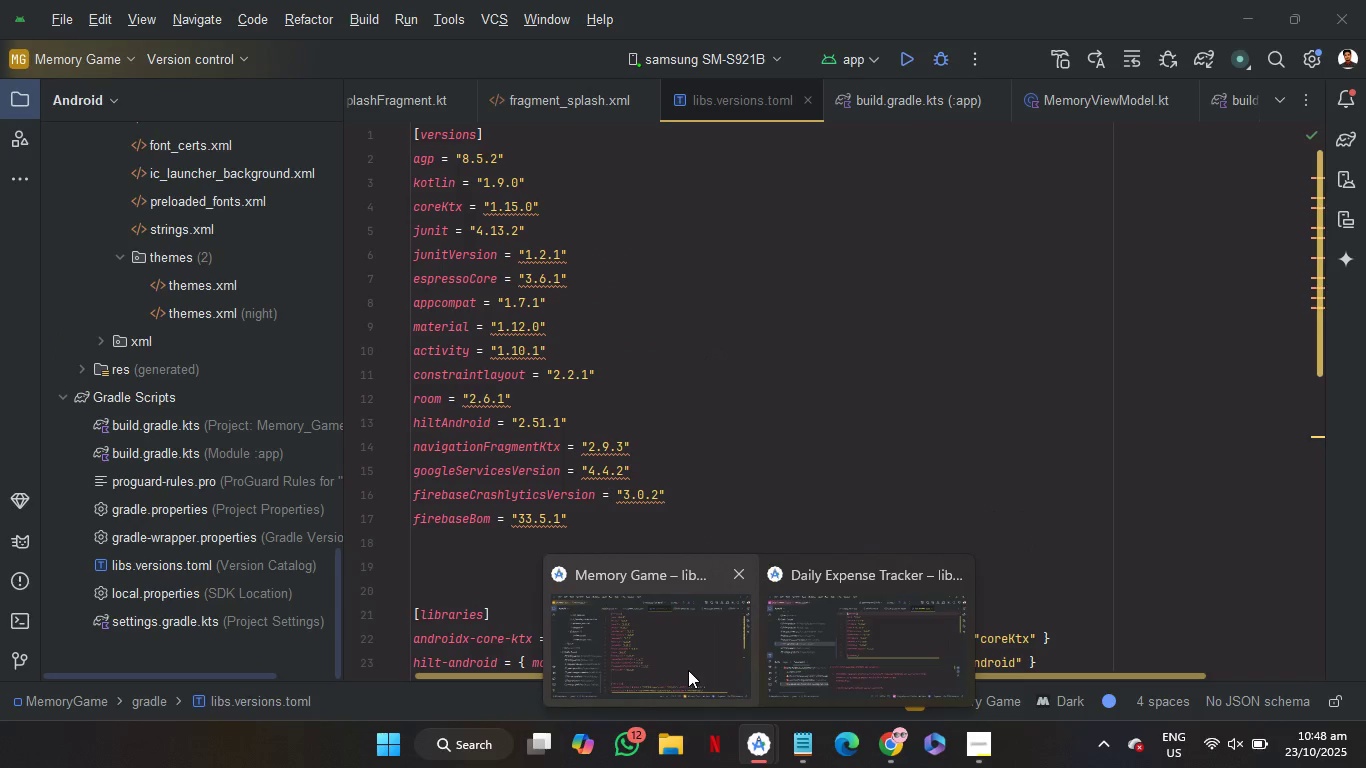 
wait(16.65)
 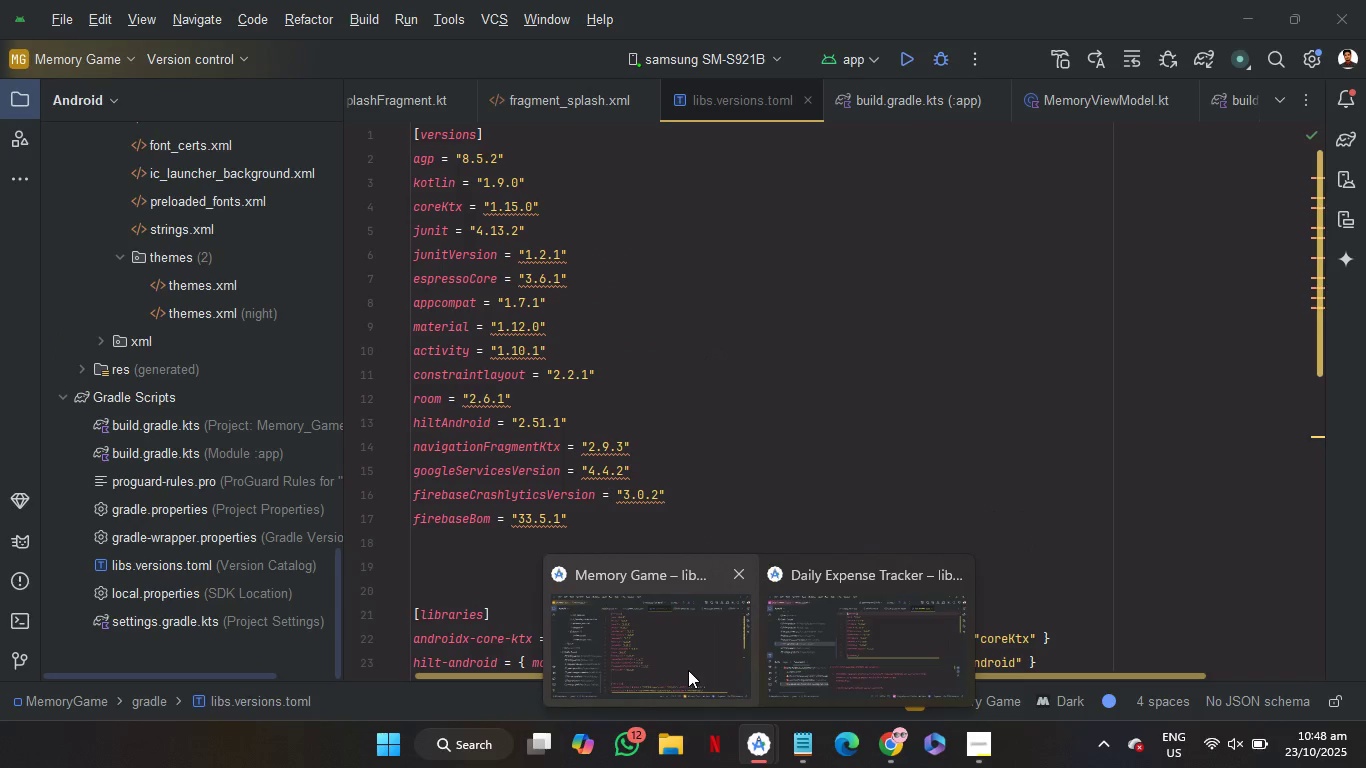 
left_click([659, 330])
 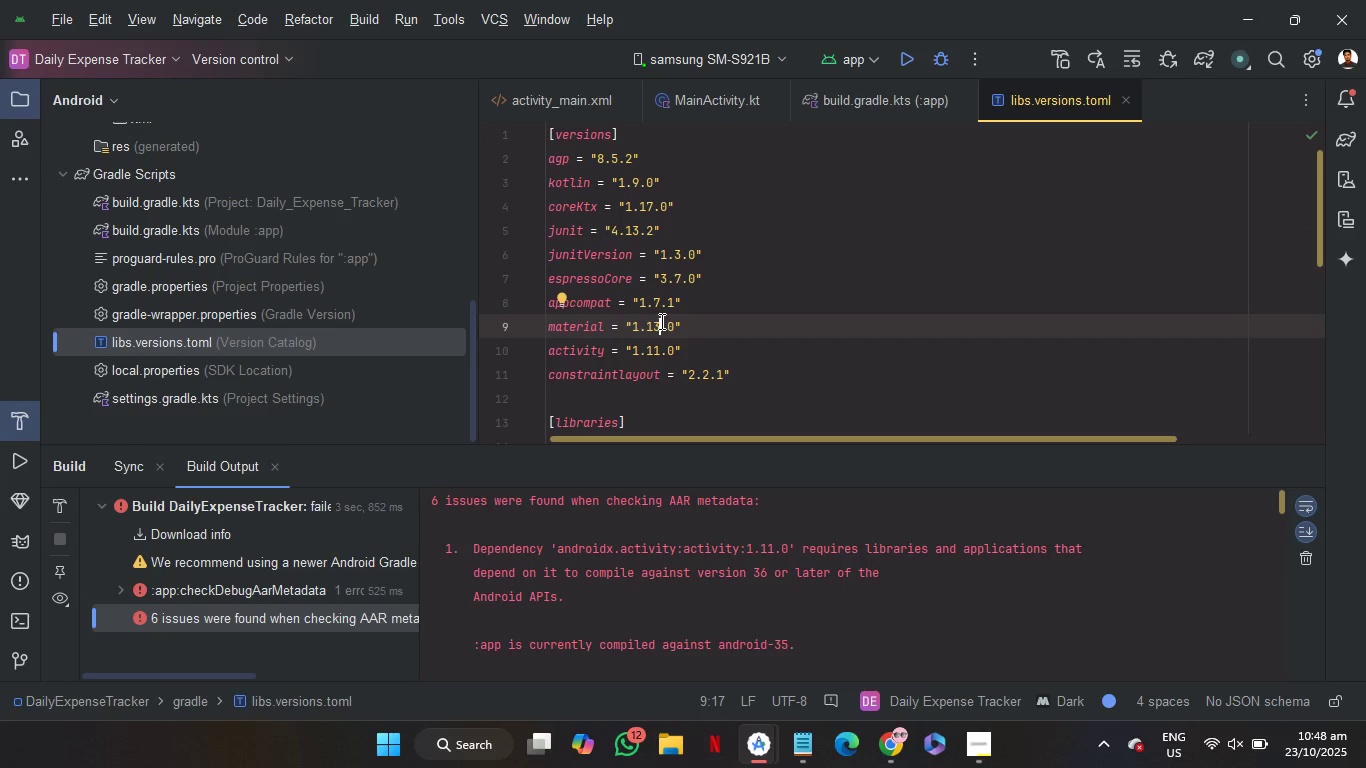 
key(Backspace)
 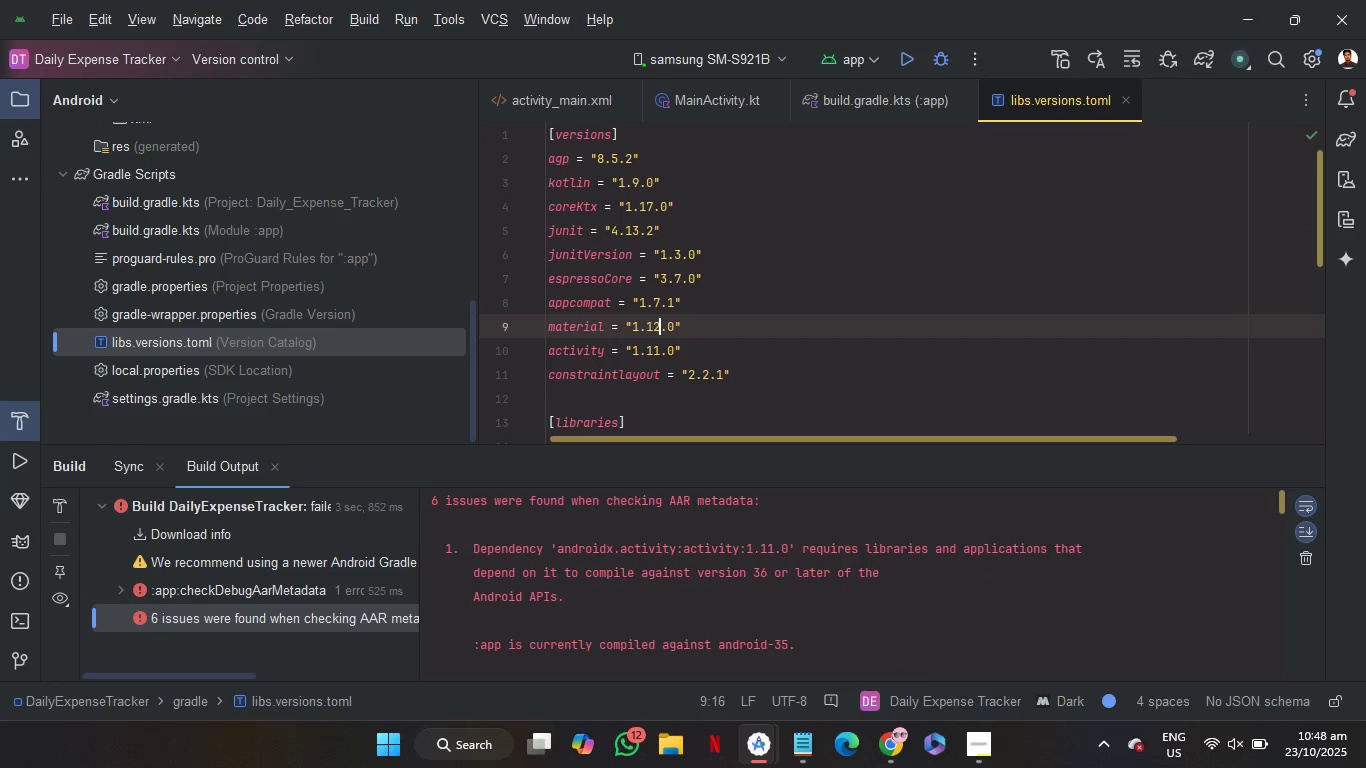 
key(2)
 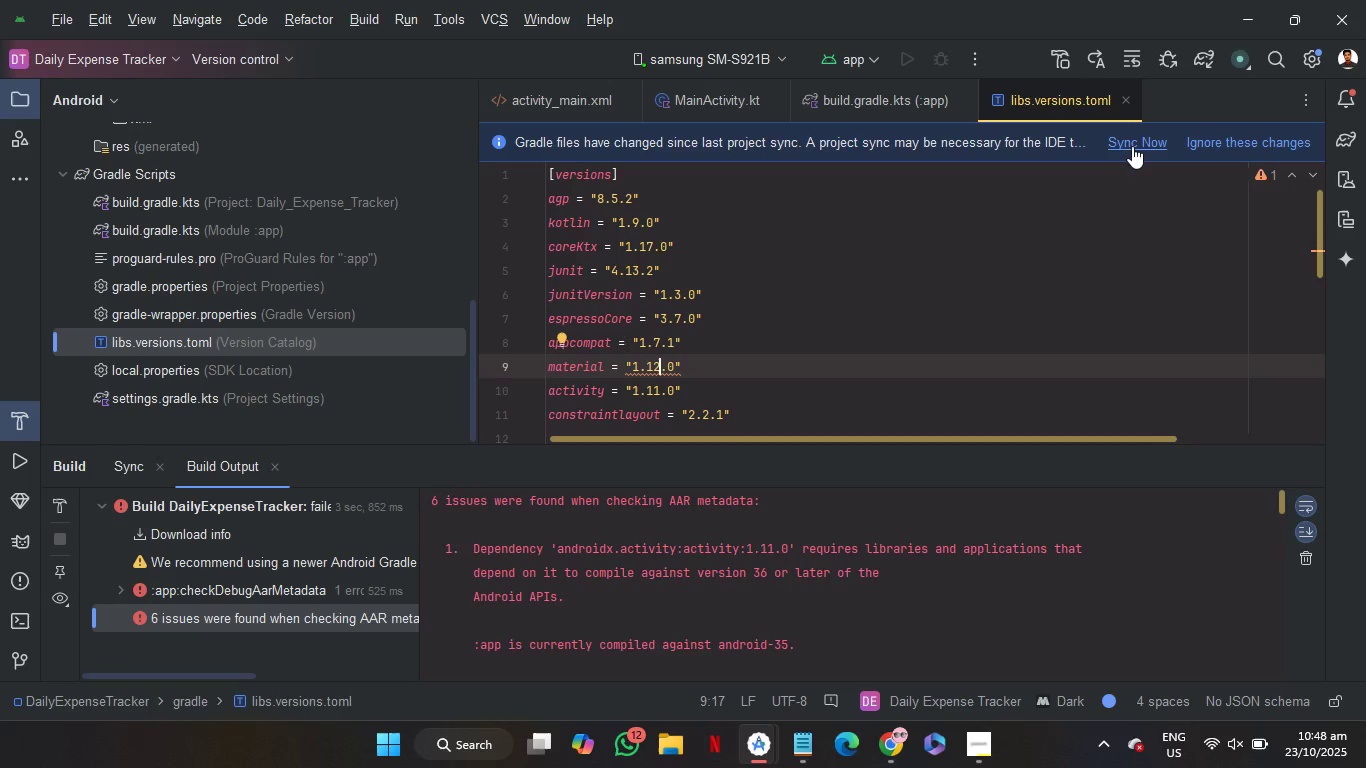 
left_click([1132, 146])
 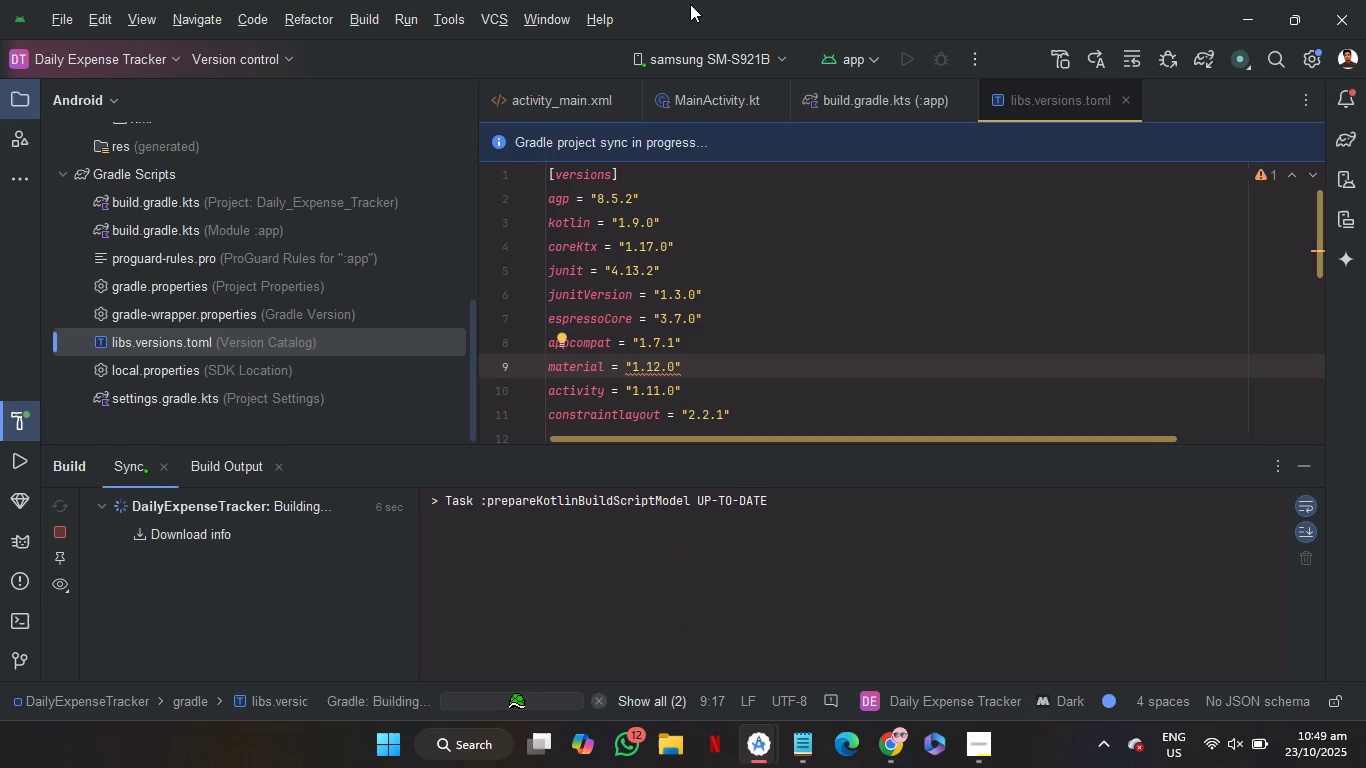 
wait(11.69)
 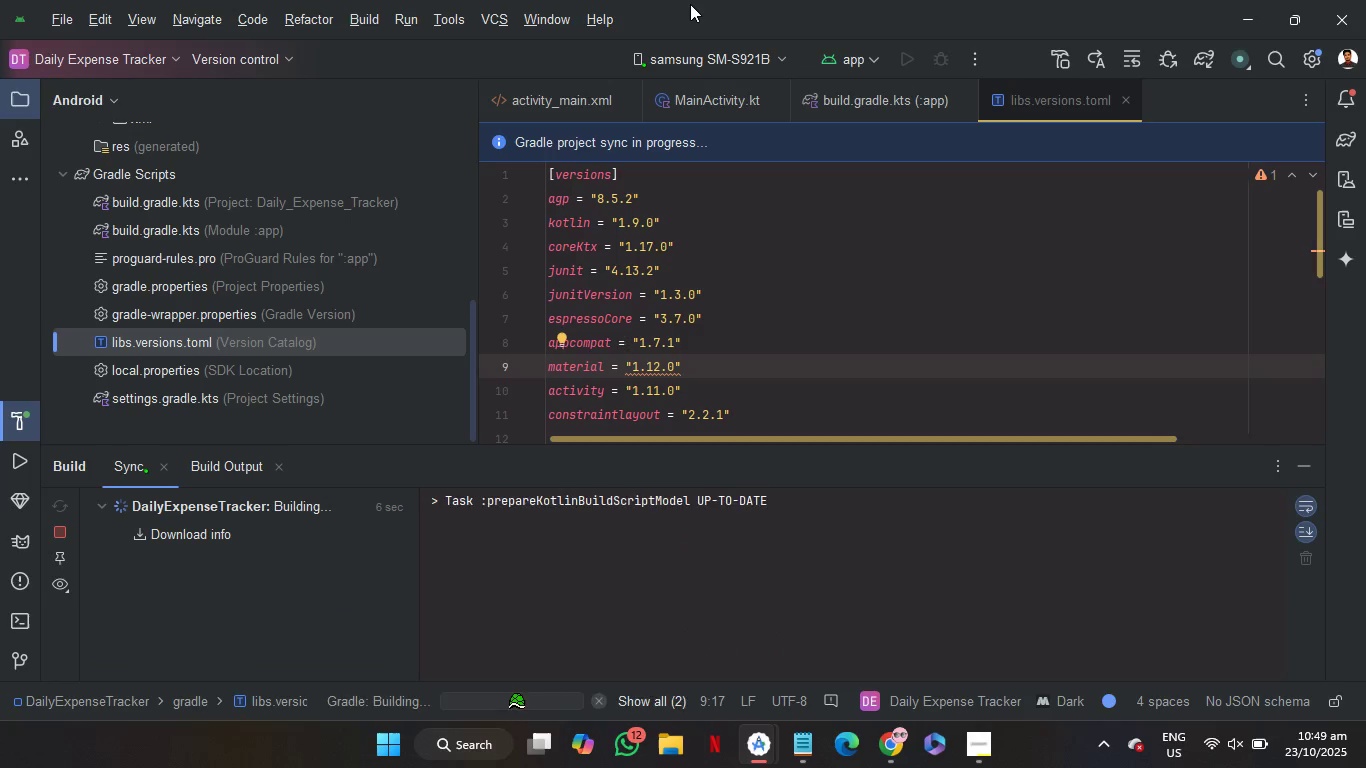 
left_click([909, 53])
 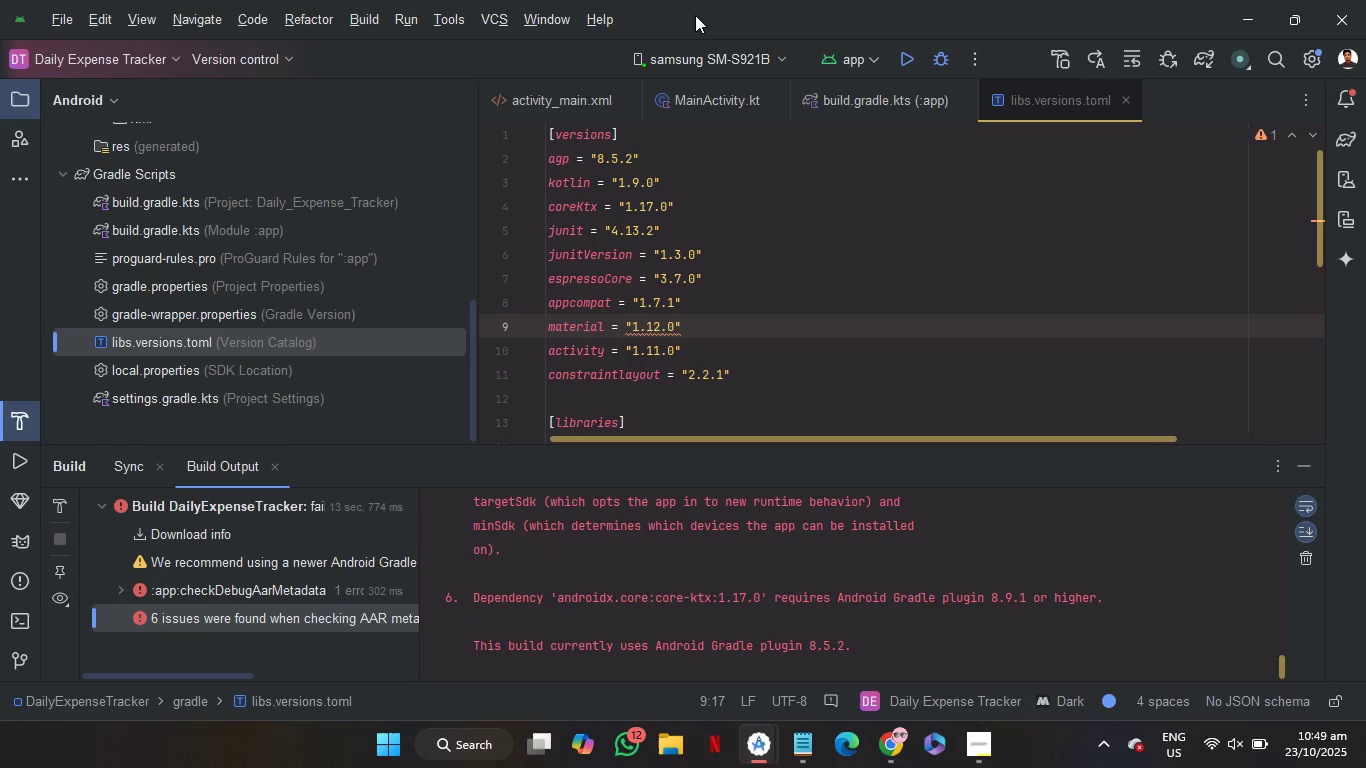 
wait(25.18)
 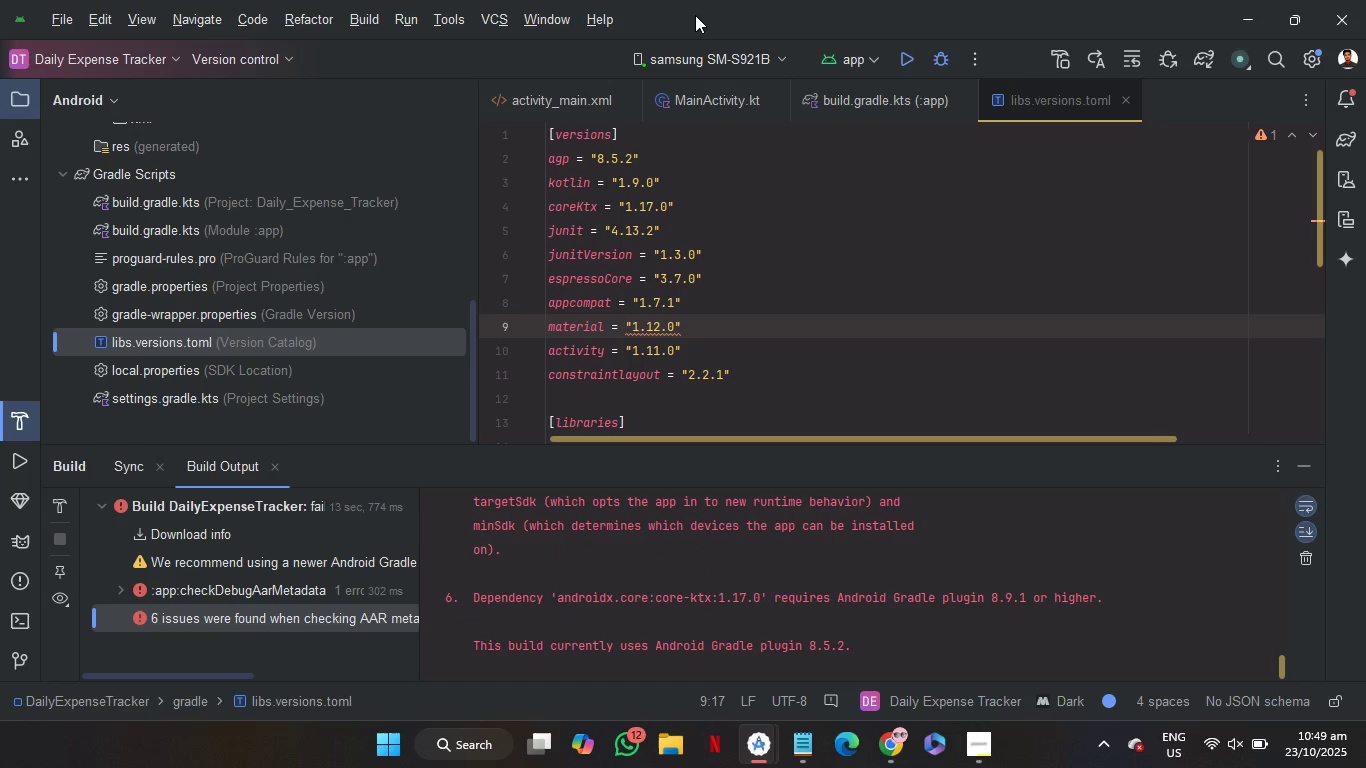 
mouse_move([753, 703])
 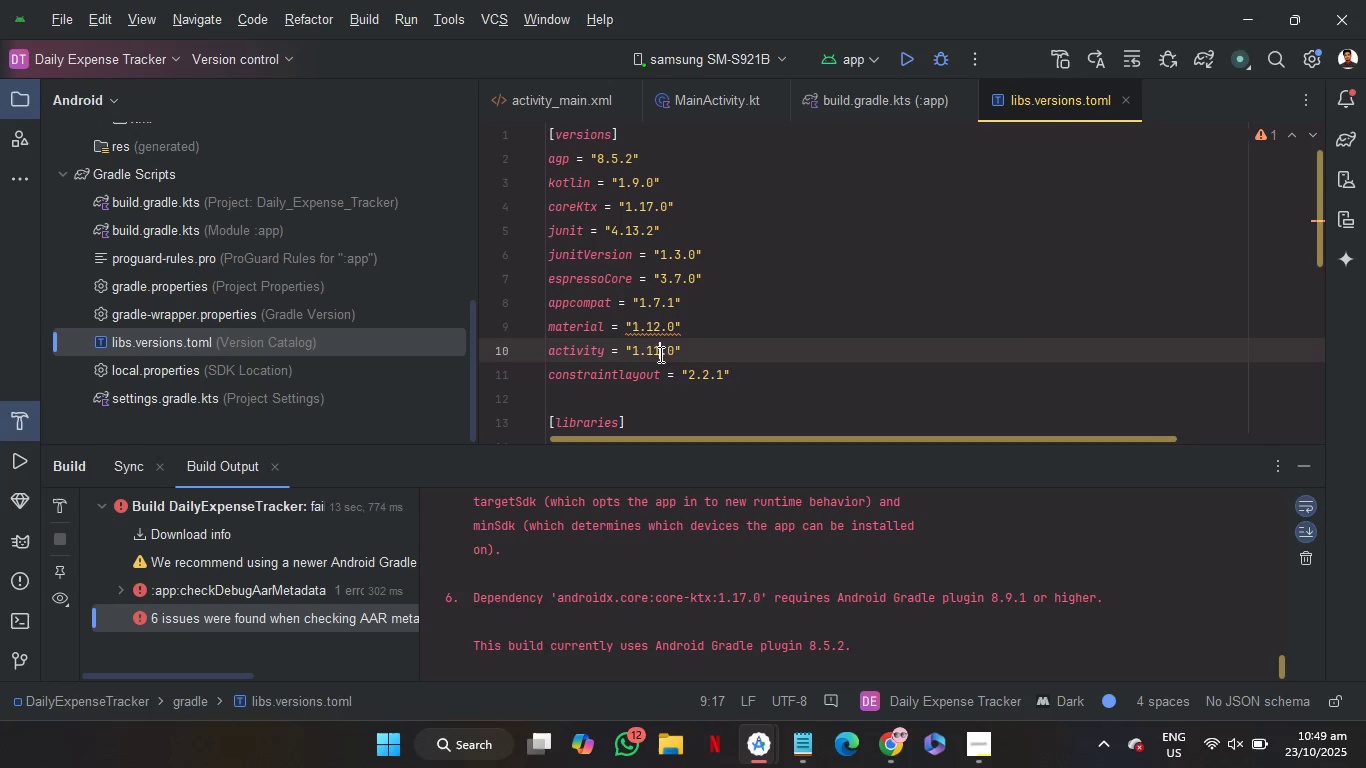 
wait(5.04)
 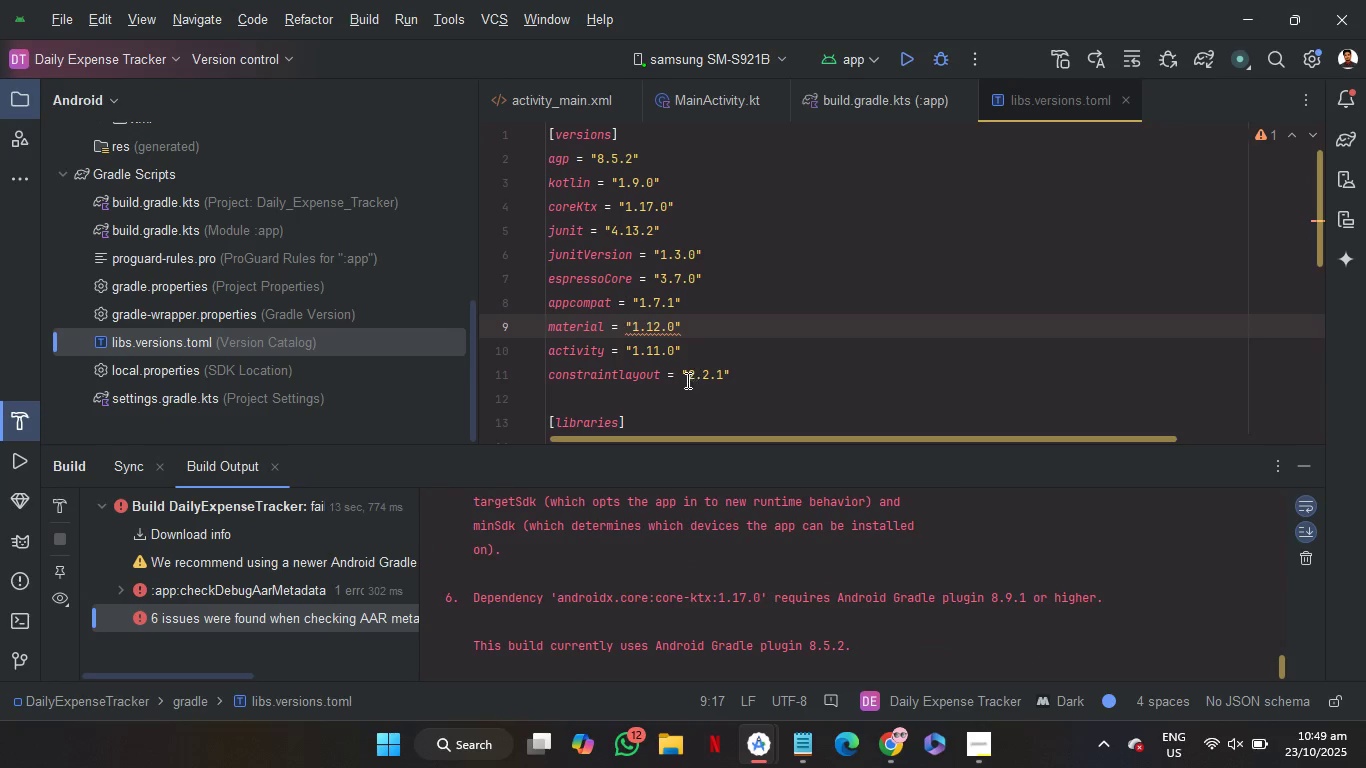 
key(Backspace)
 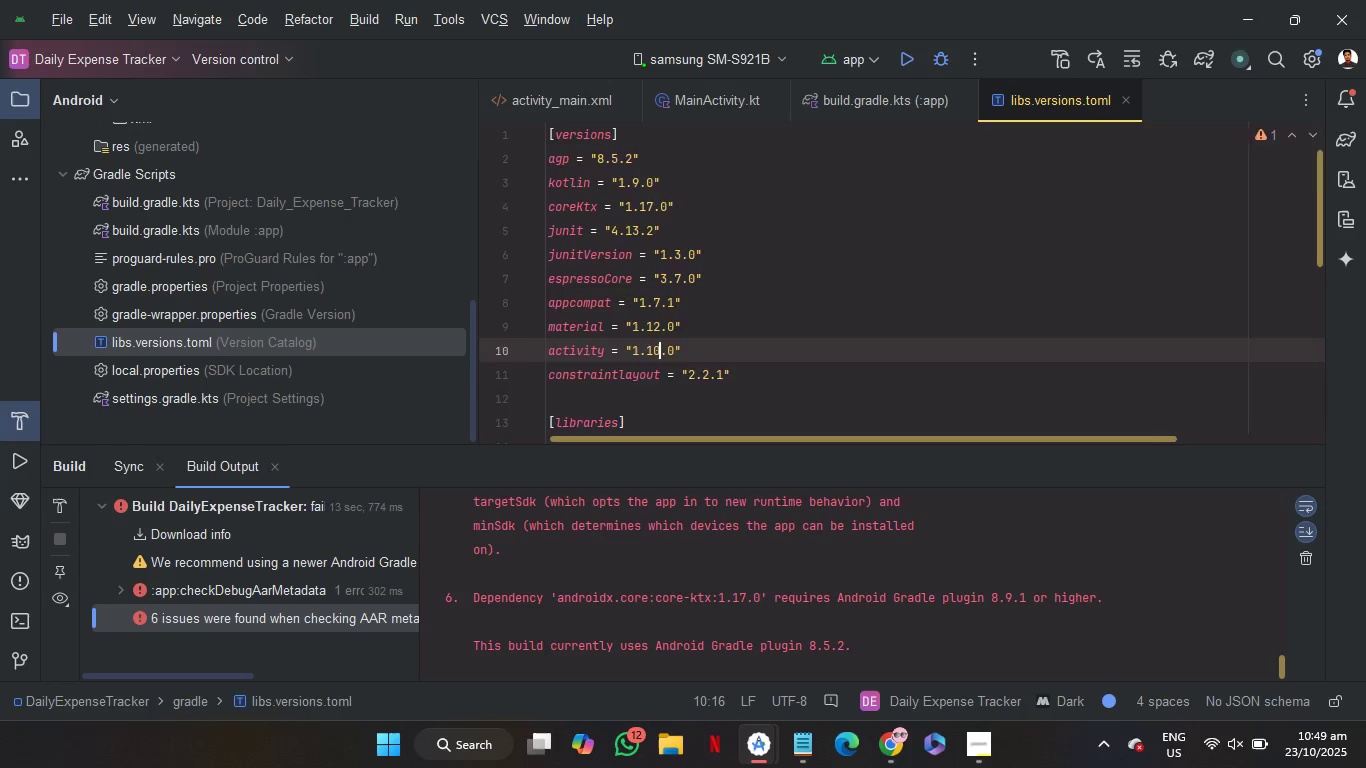 
key(0)
 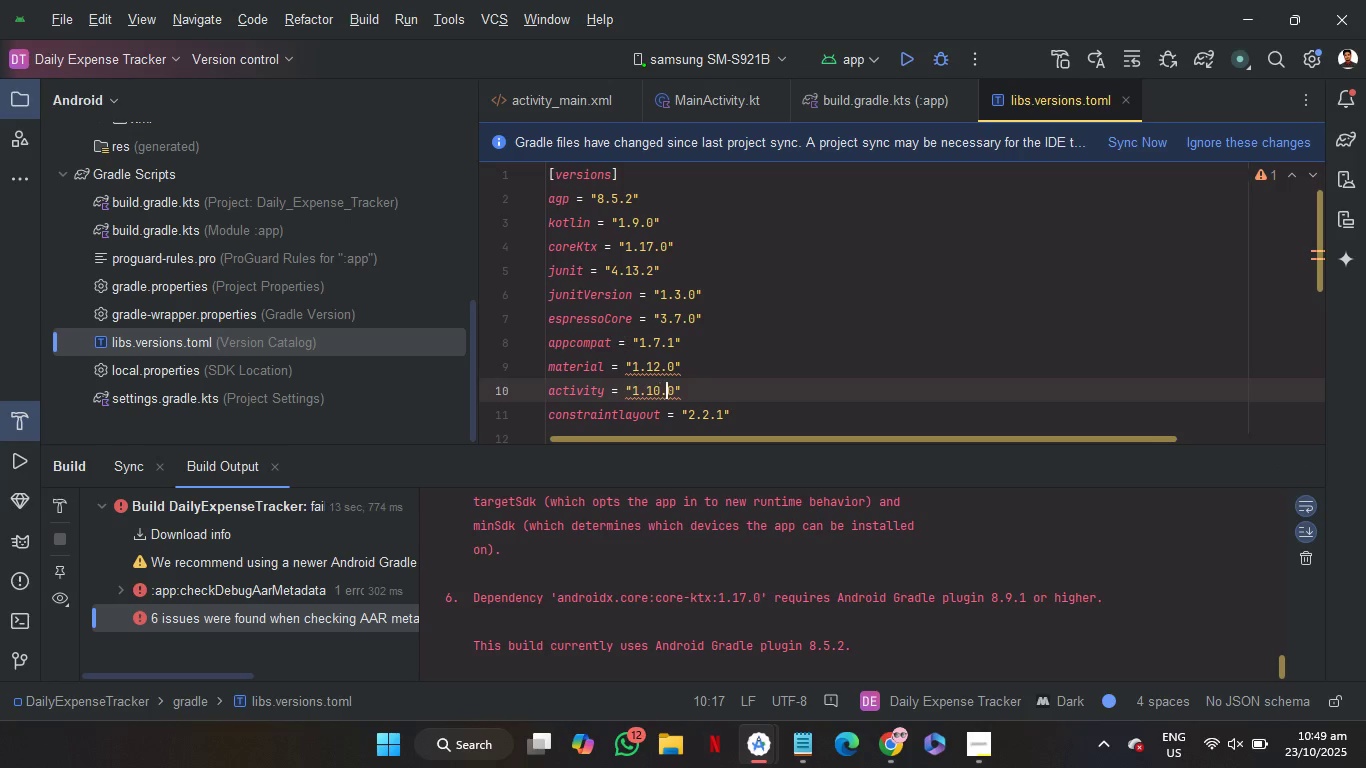 
key(ArrowRight)
 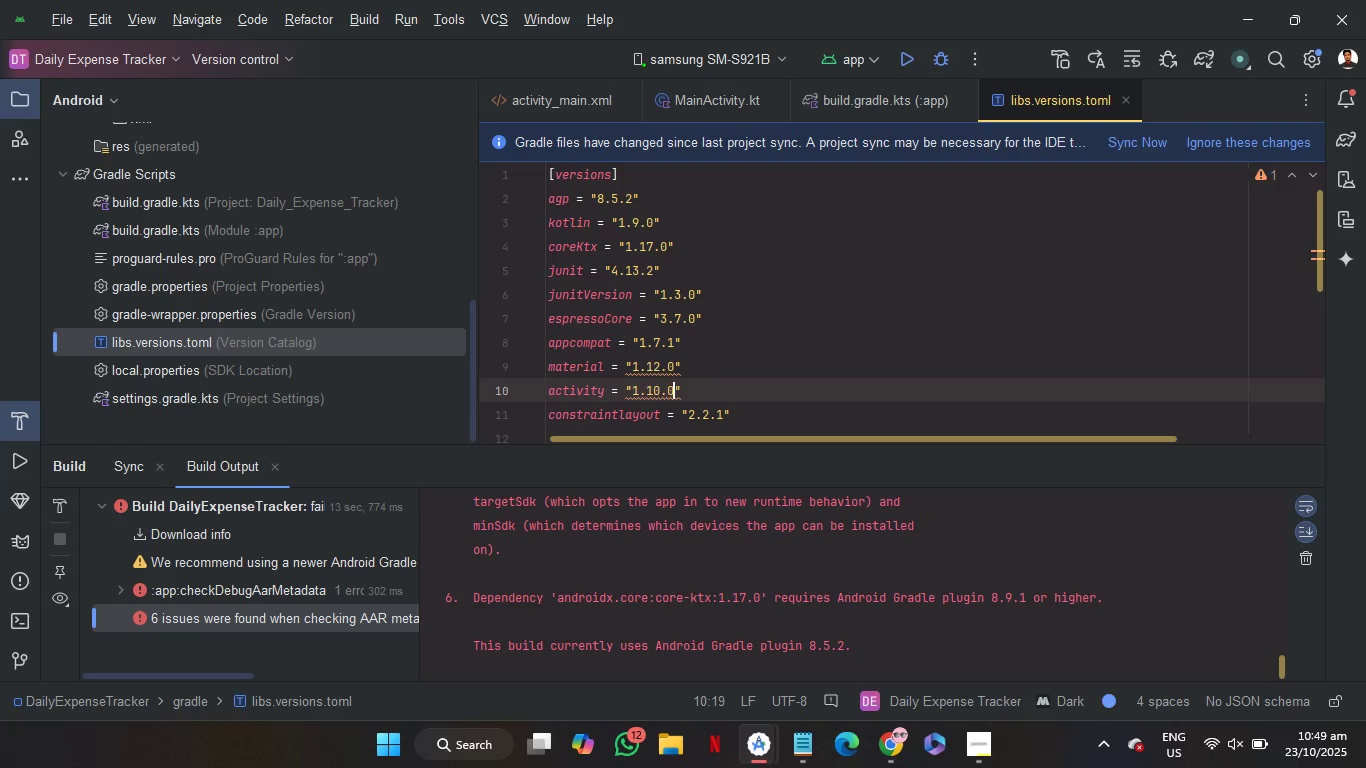 
key(ArrowRight)
 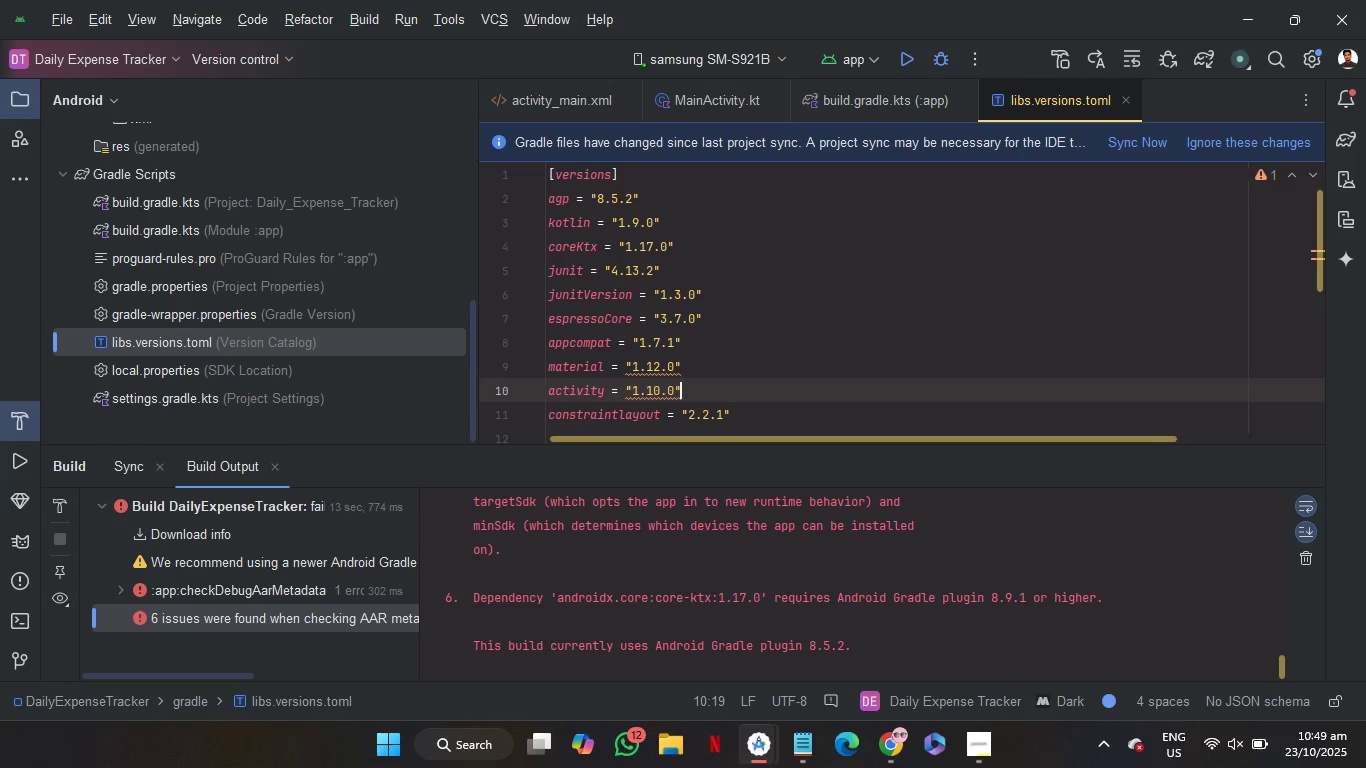 
key(ArrowRight)
 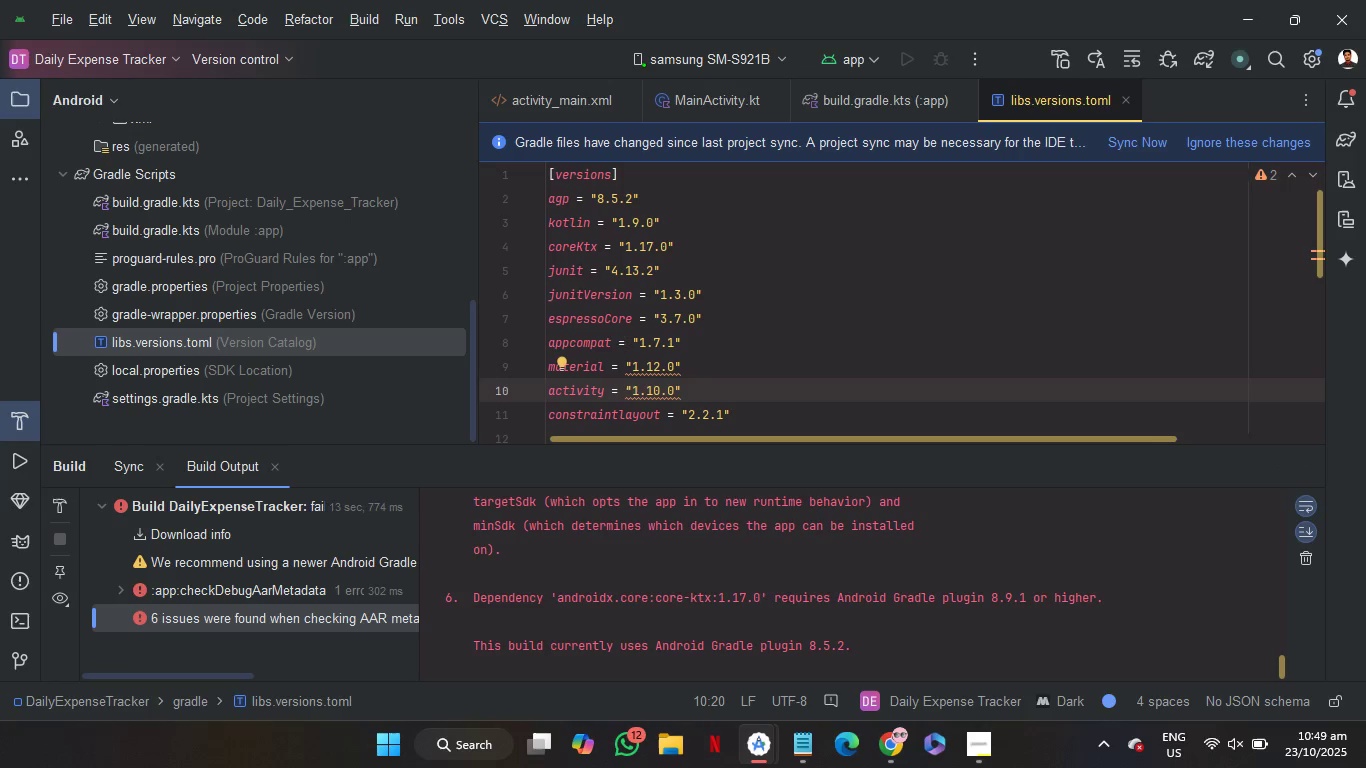 
key(ArrowLeft)
 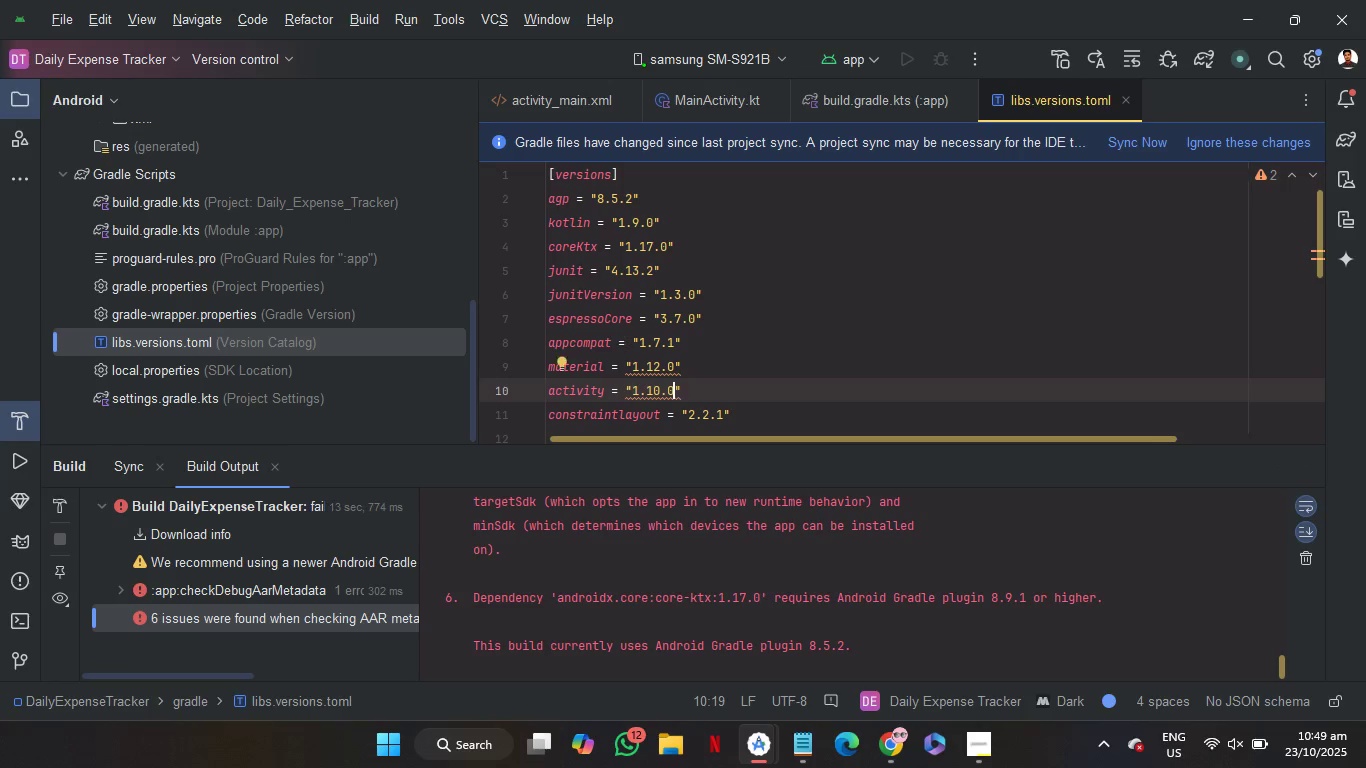 
key(Backspace)
 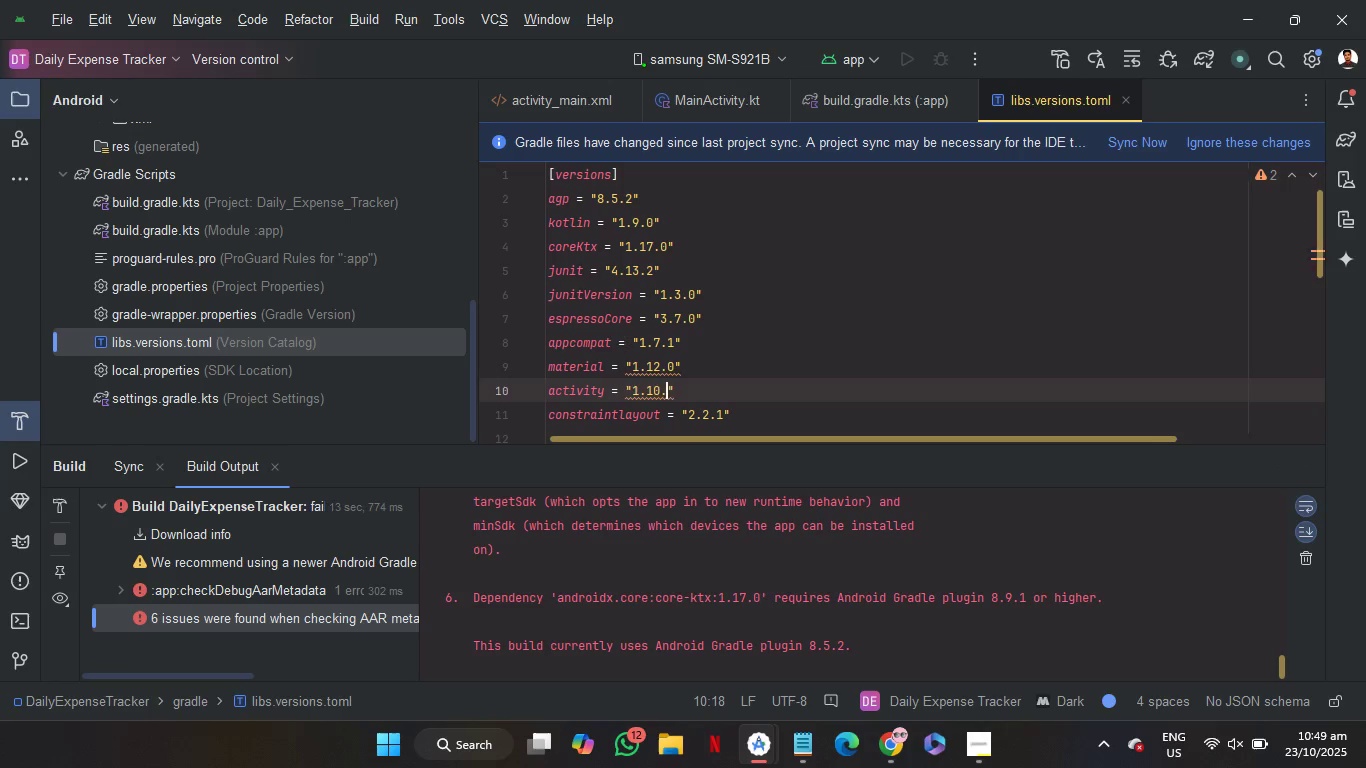 
key(1)
 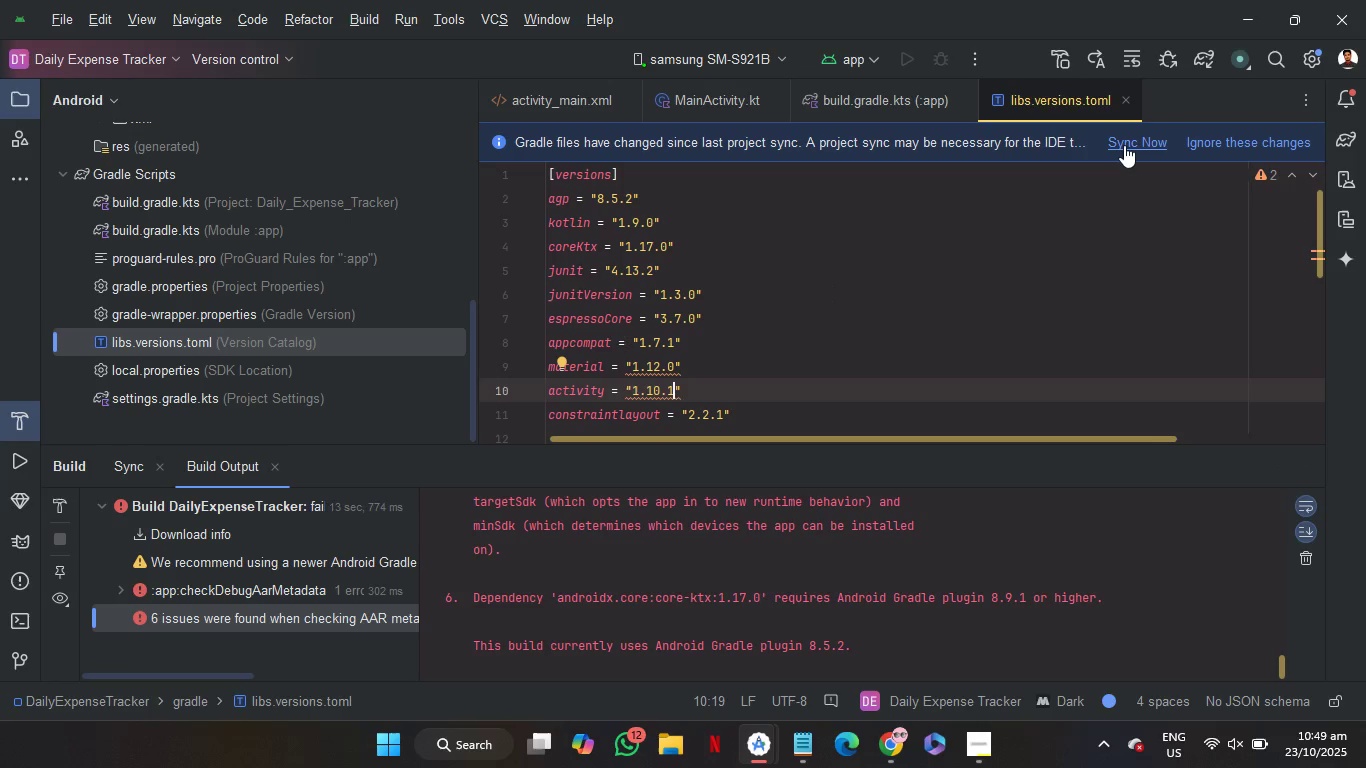 
left_click([1124, 145])
 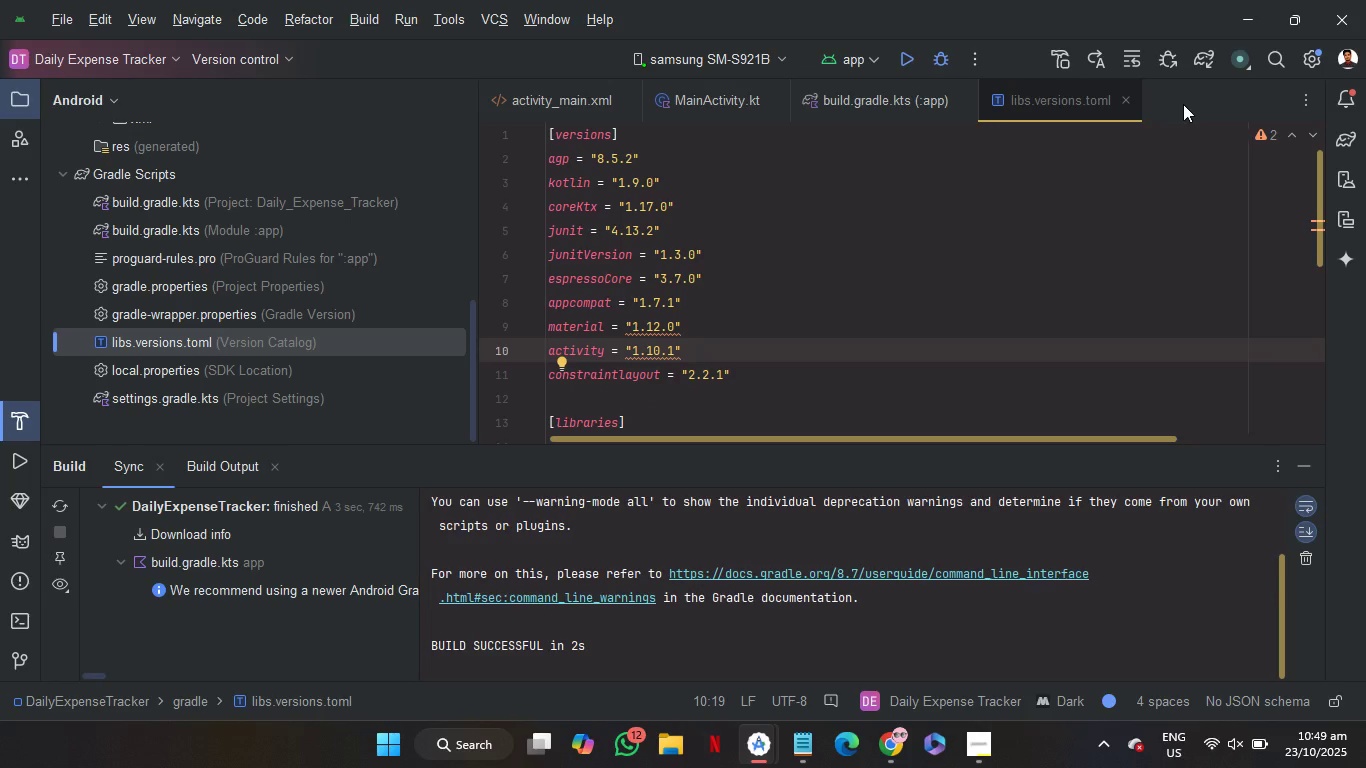 
wait(16.65)
 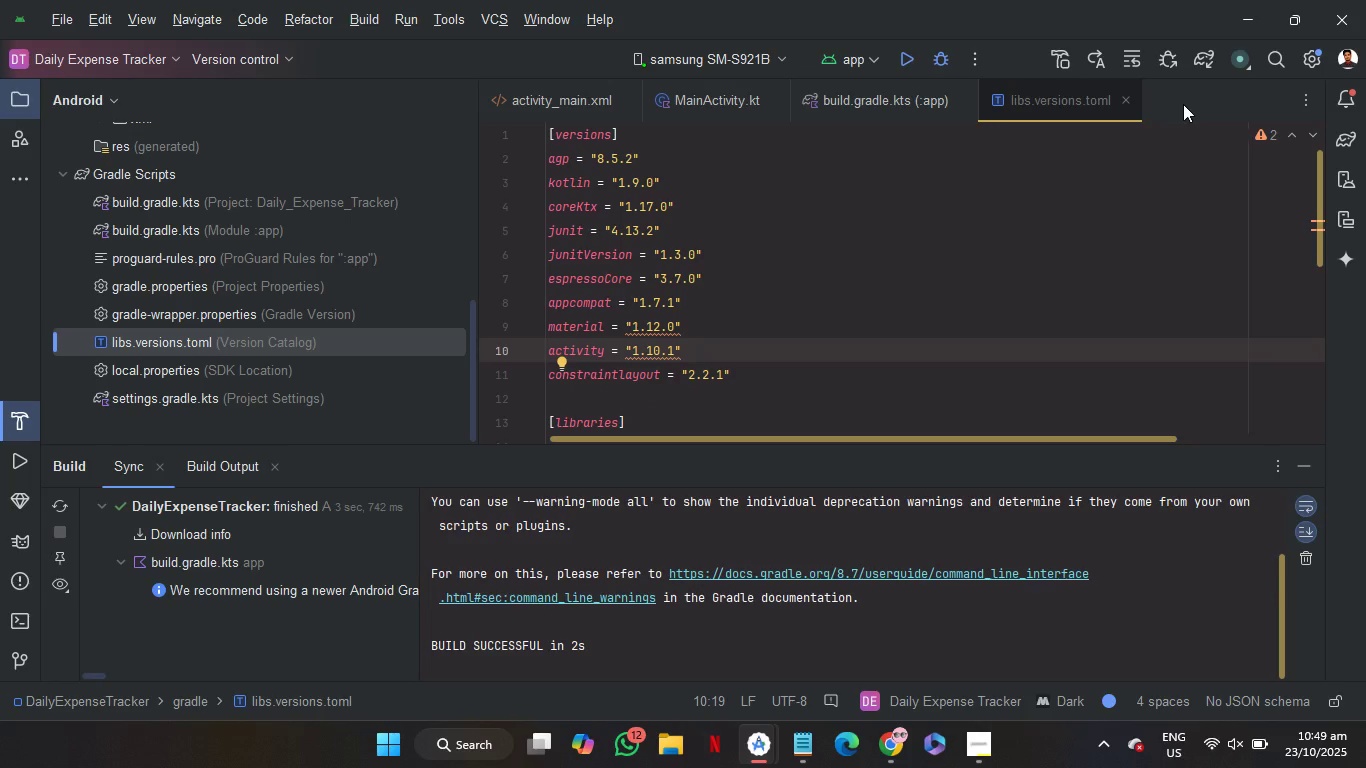 
left_click([907, 57])
 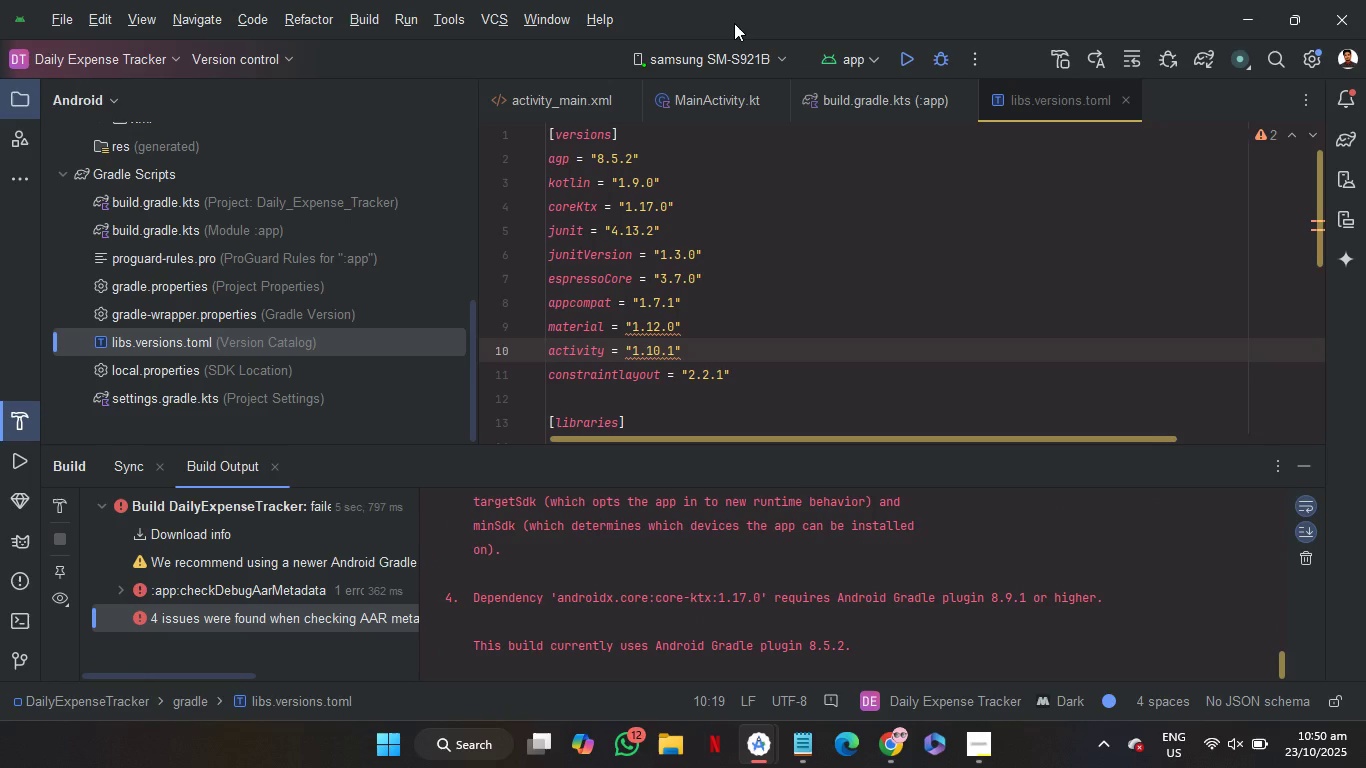 
wait(13.51)
 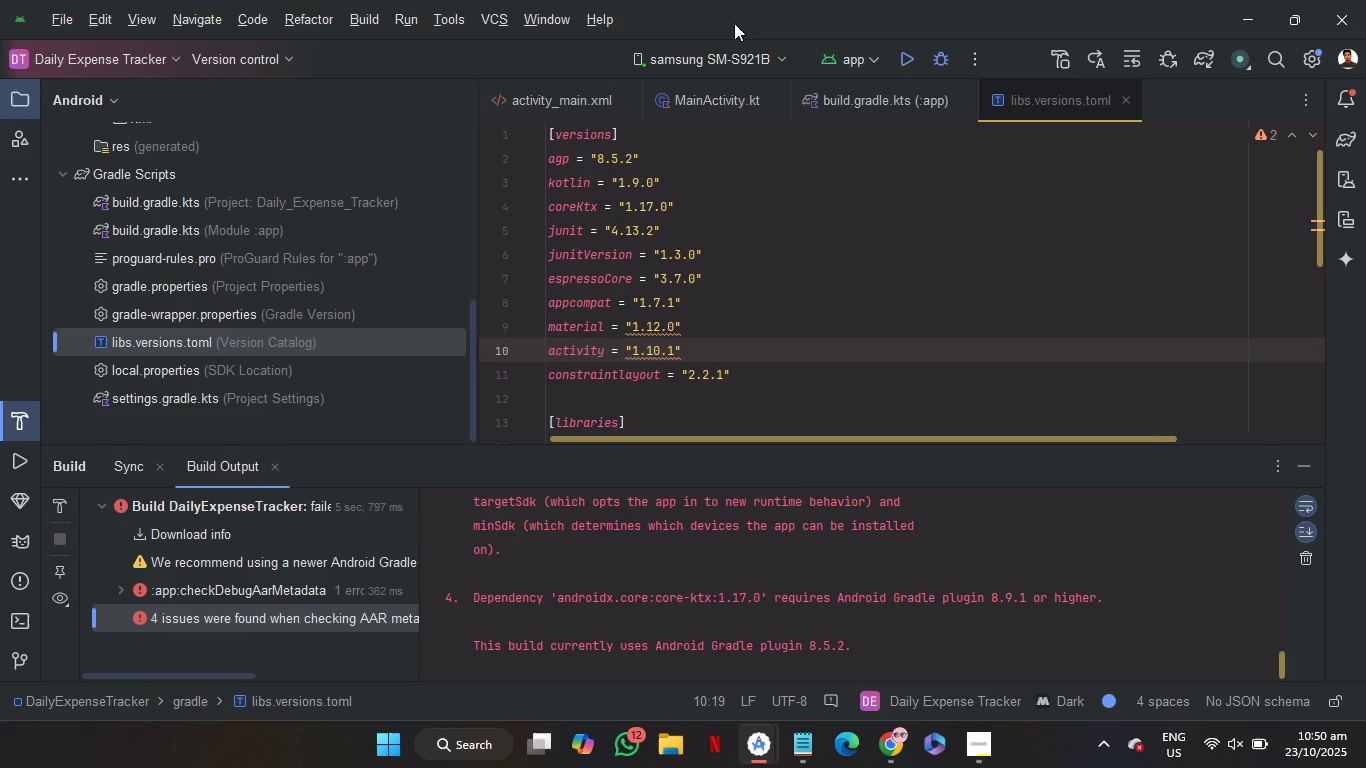 
scroll: coordinate [1044, 606], scroll_direction: up, amount: 10.0
 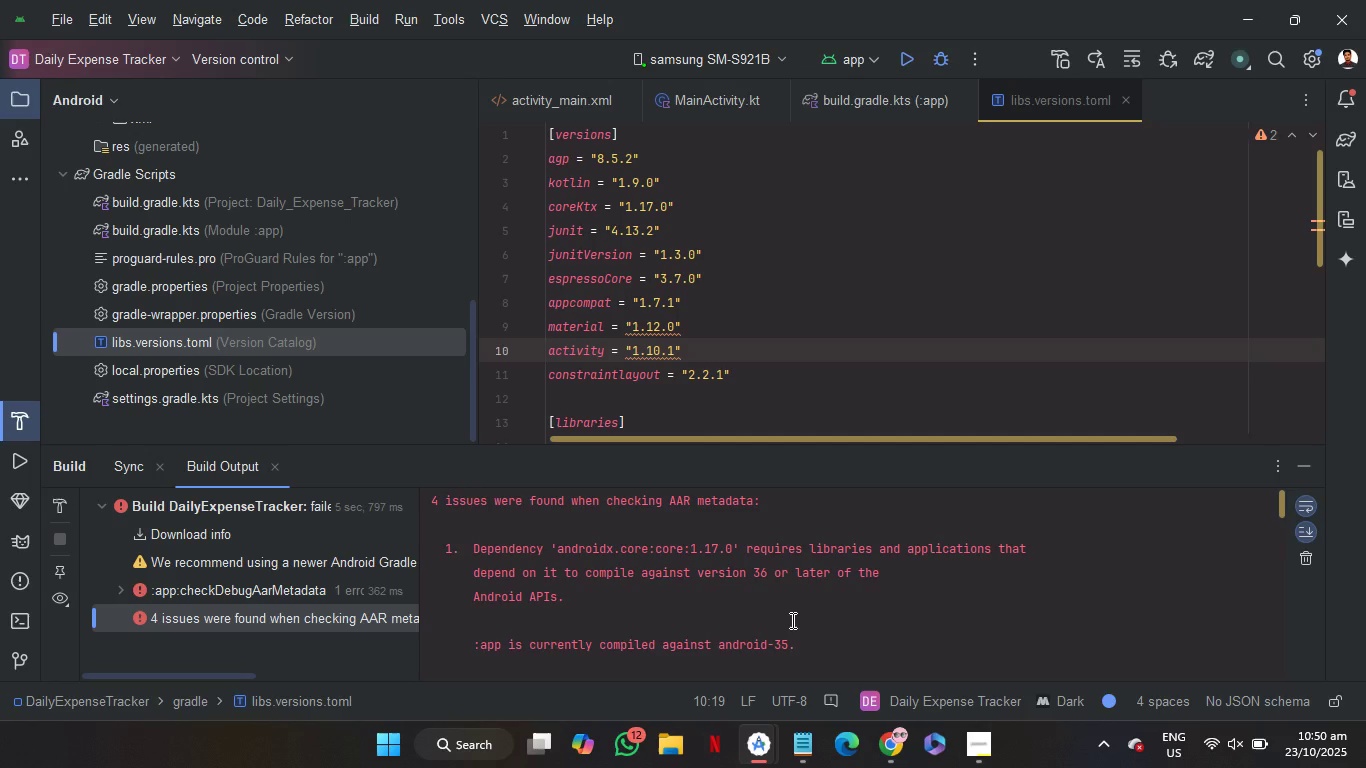 
wait(8.64)
 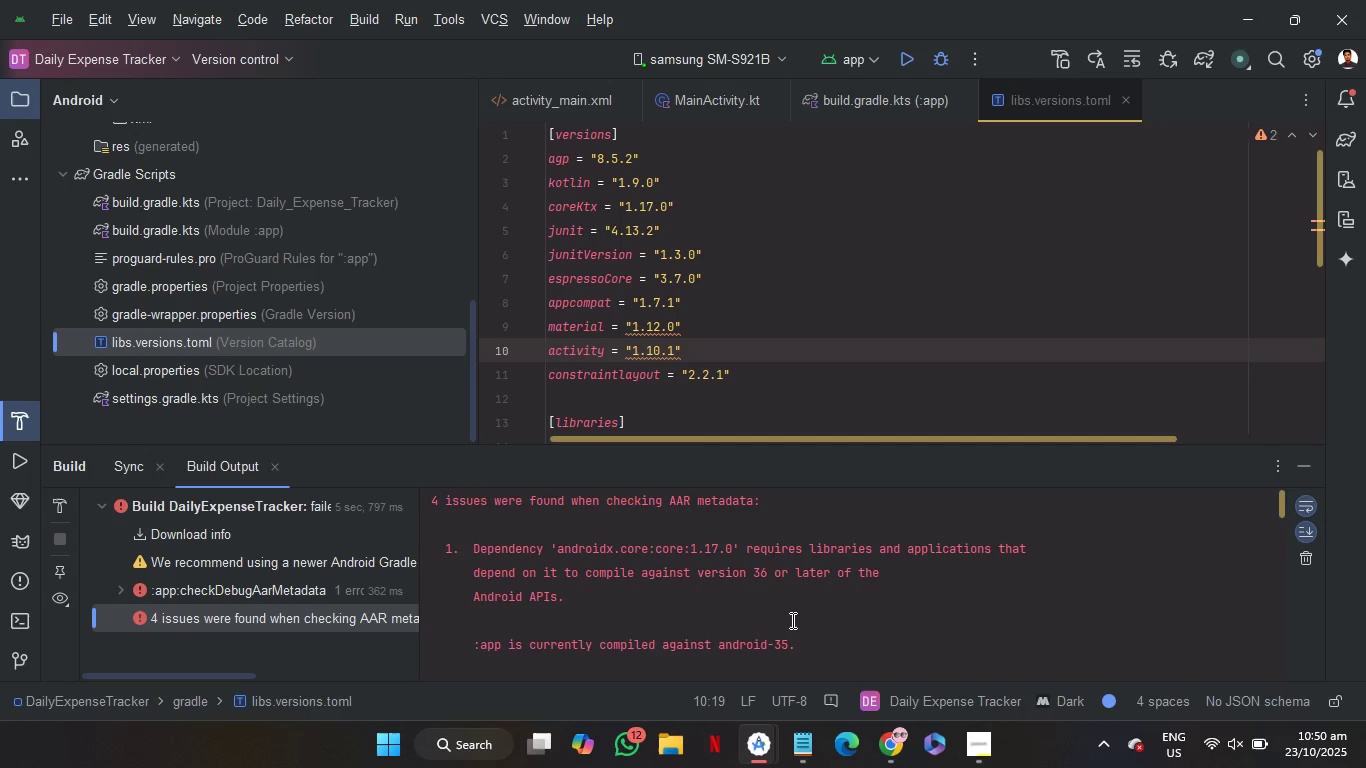 
left_click_drag(start_coordinate=[749, 375], to_coordinate=[693, 145])
 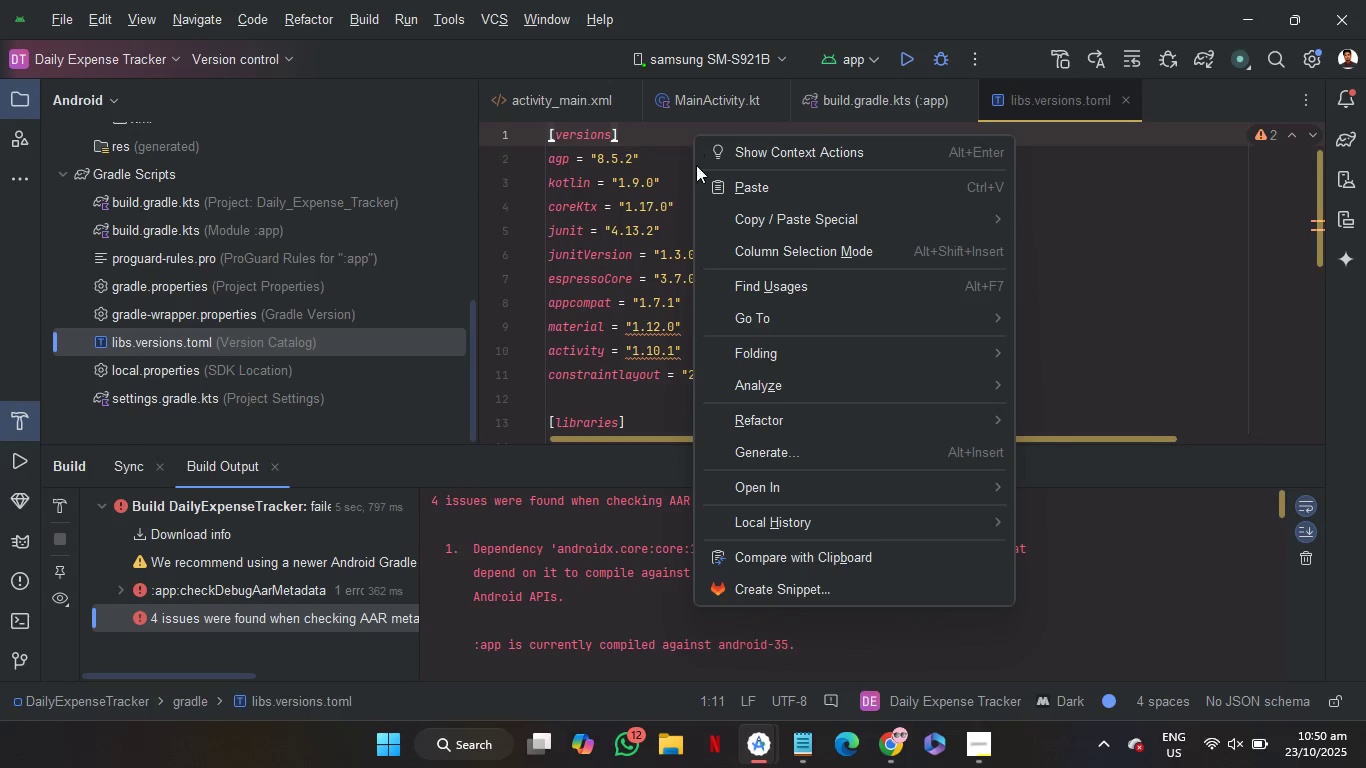 
left_click([693, 145])
 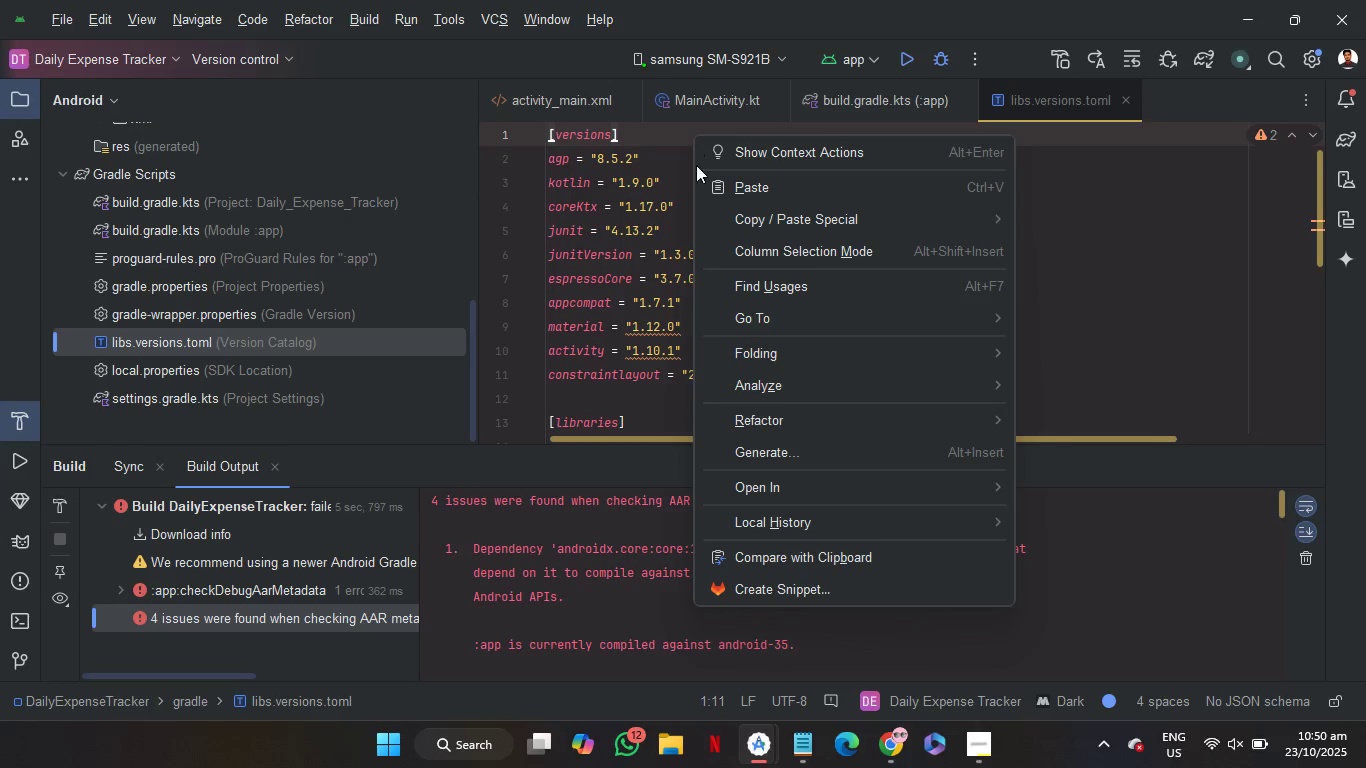 
right_click([693, 145])
 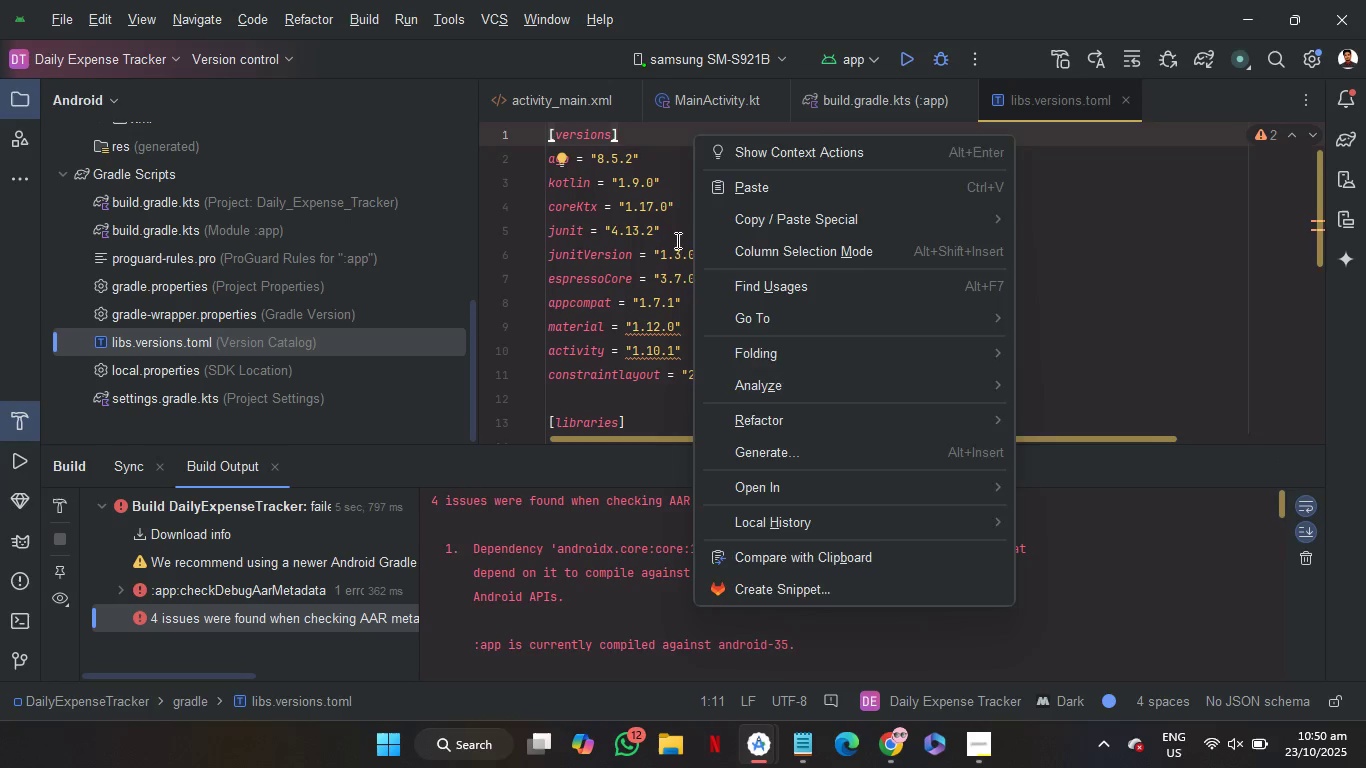 
left_click([675, 242])
 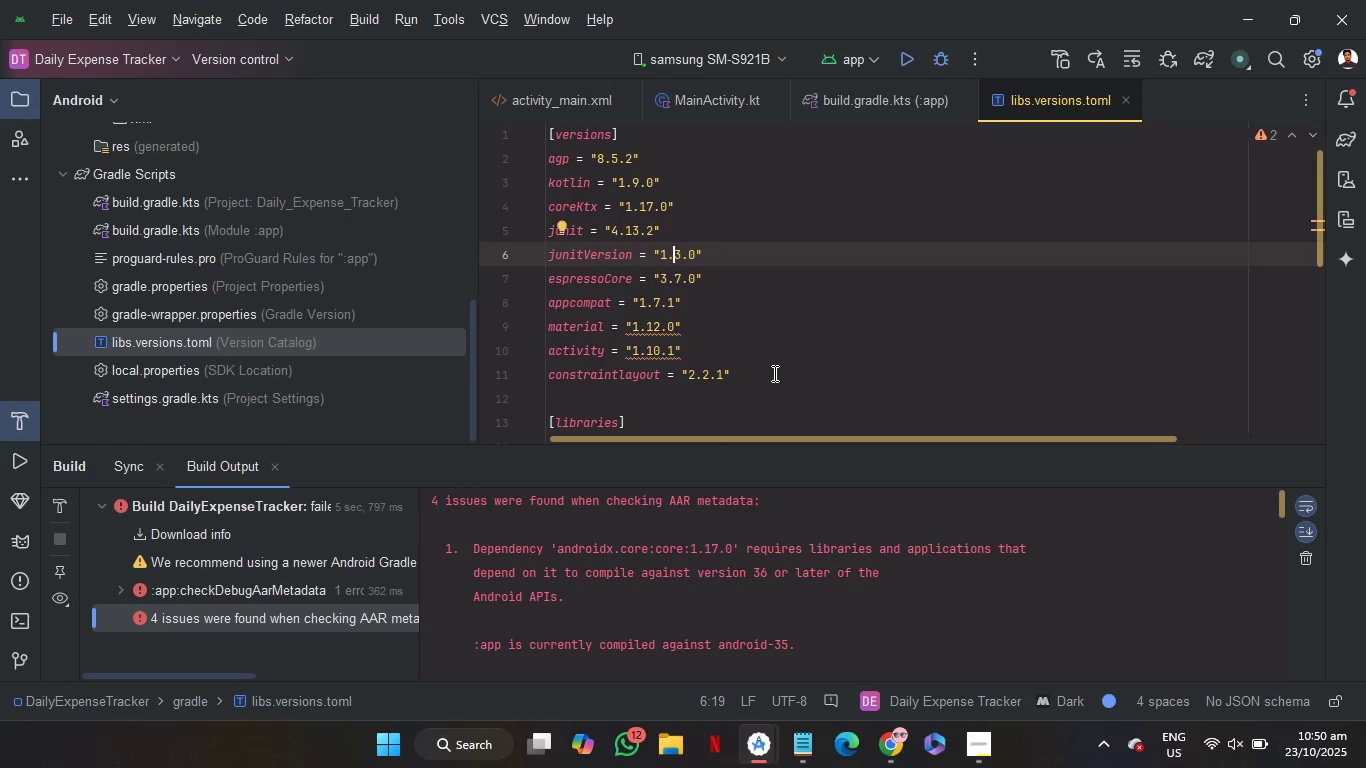 
left_click_drag(start_coordinate=[773, 373], to_coordinate=[726, 137])
 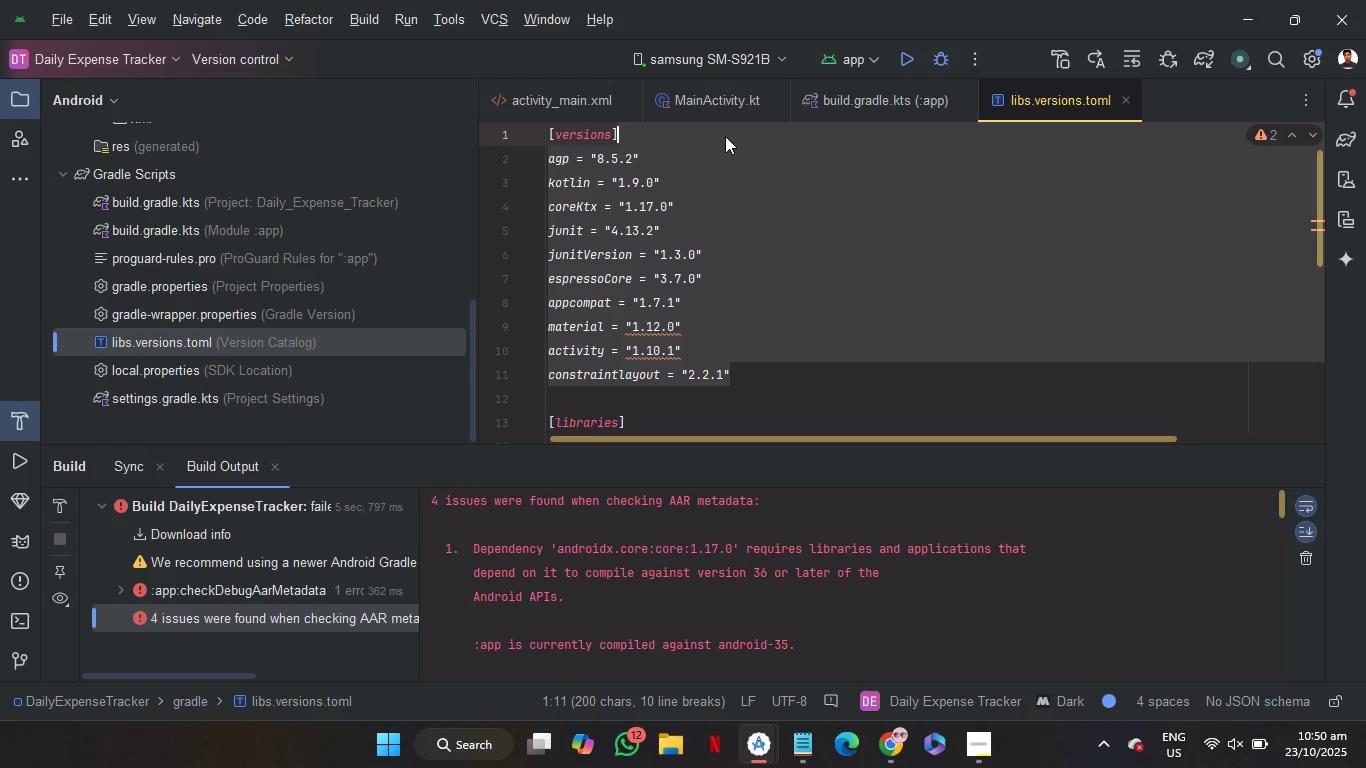 
key(Control+C)
 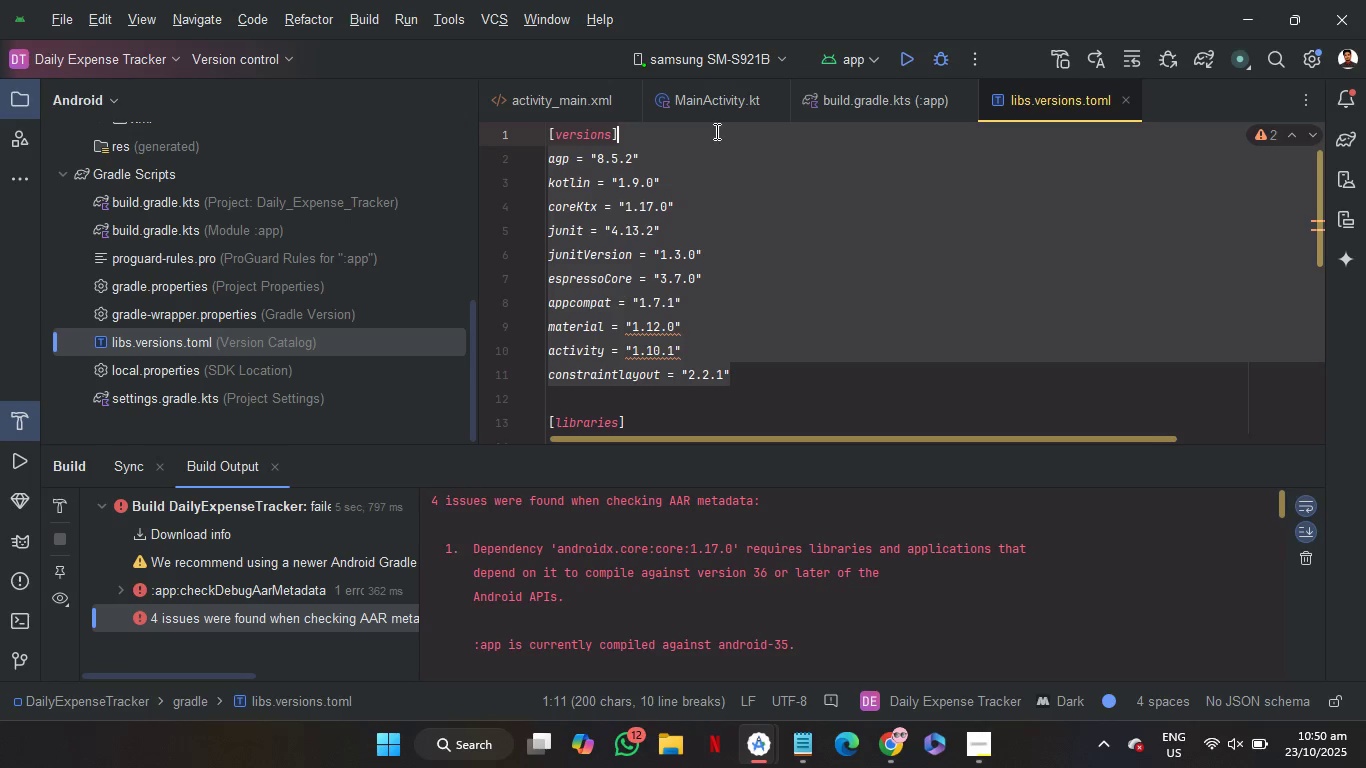 
key(Control+C)
 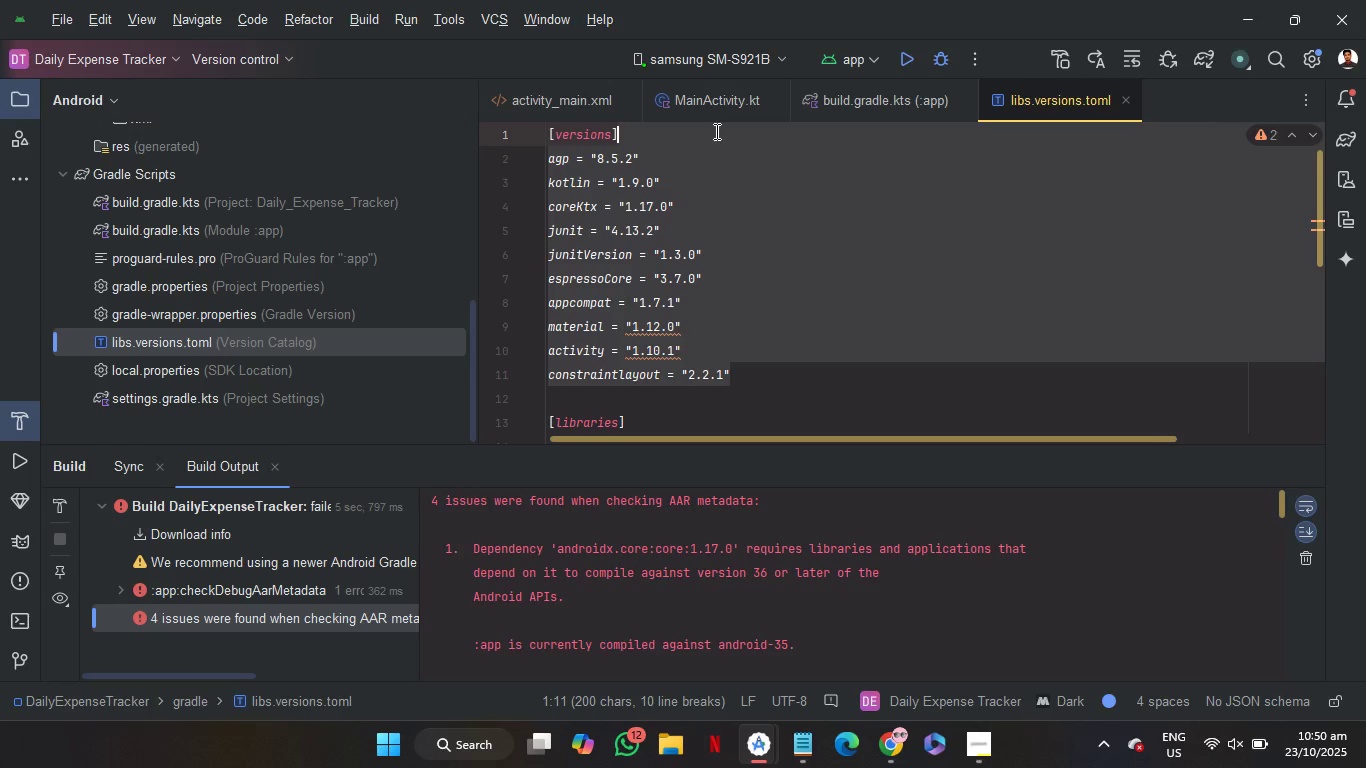 
key(Control+C)
 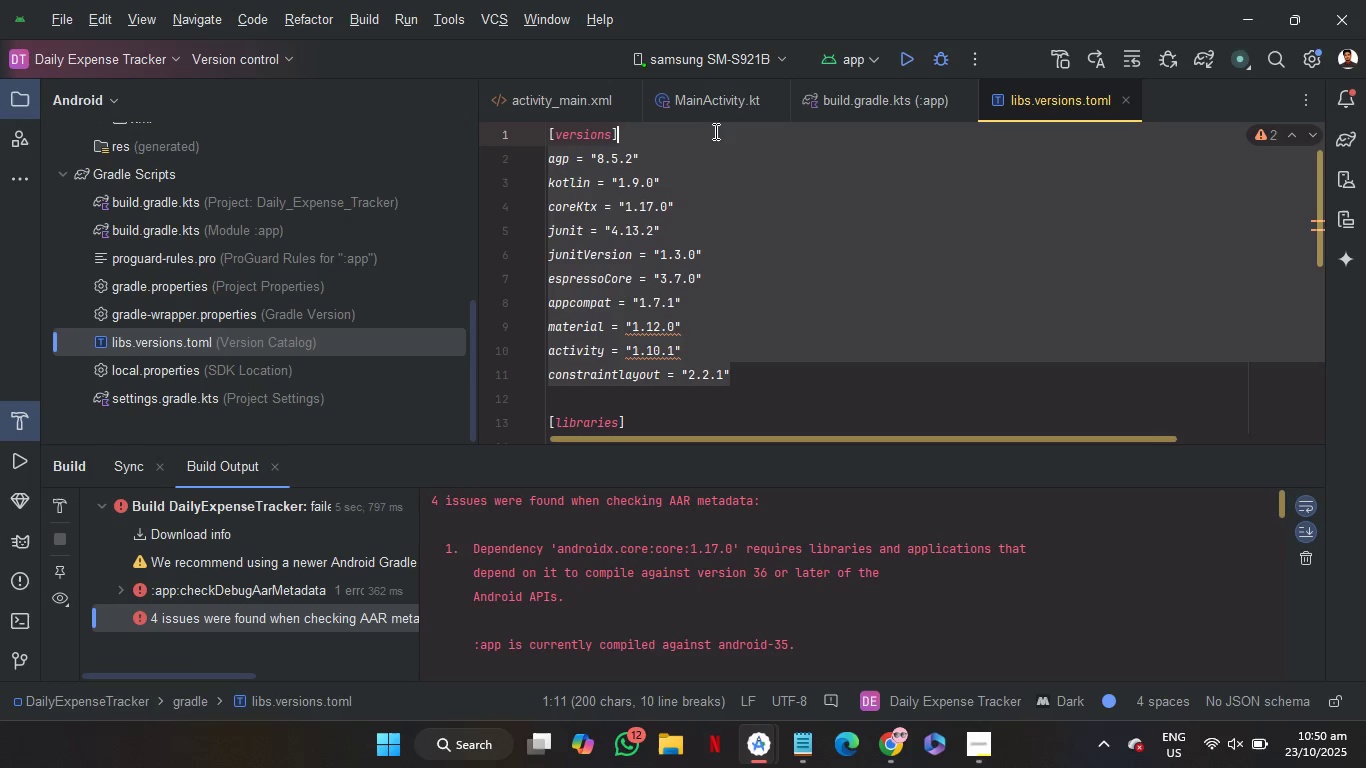 
key(Control+C)
 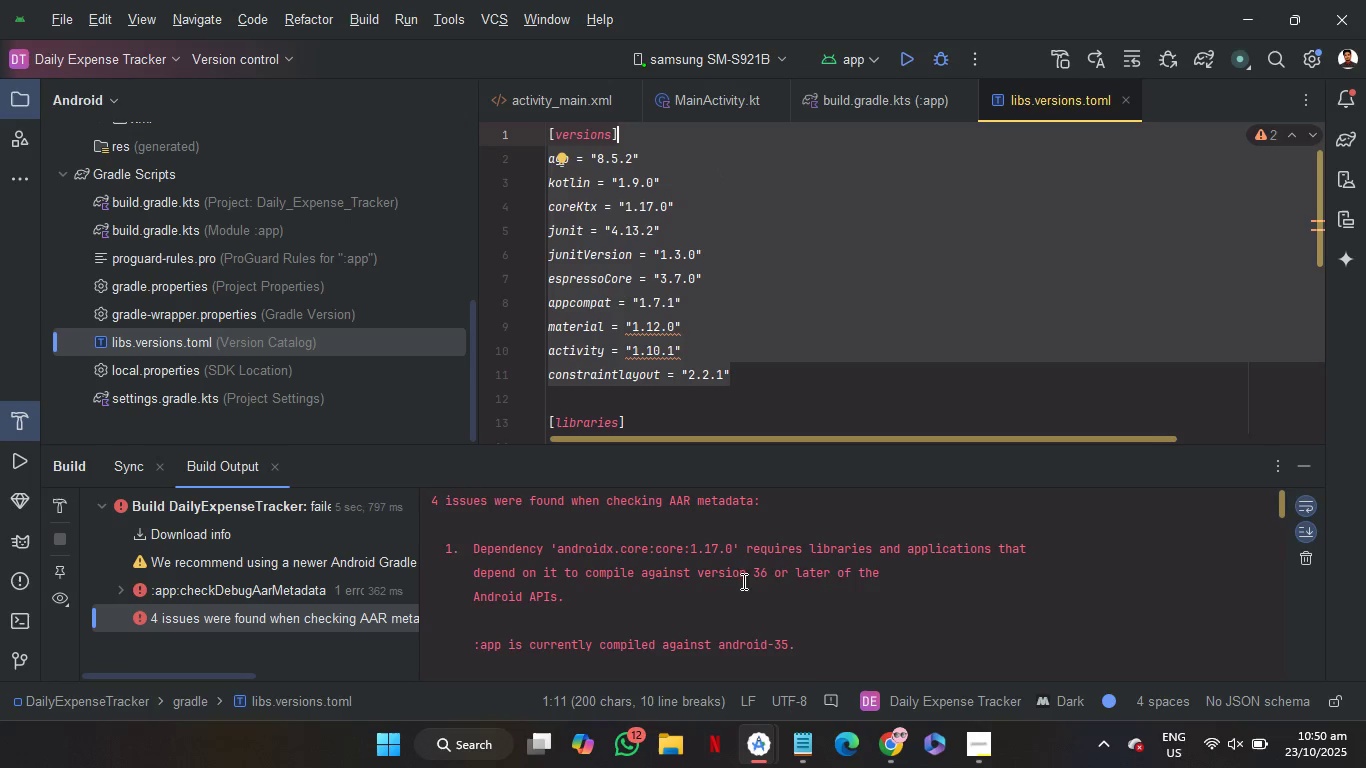 
mouse_move([759, 734])
 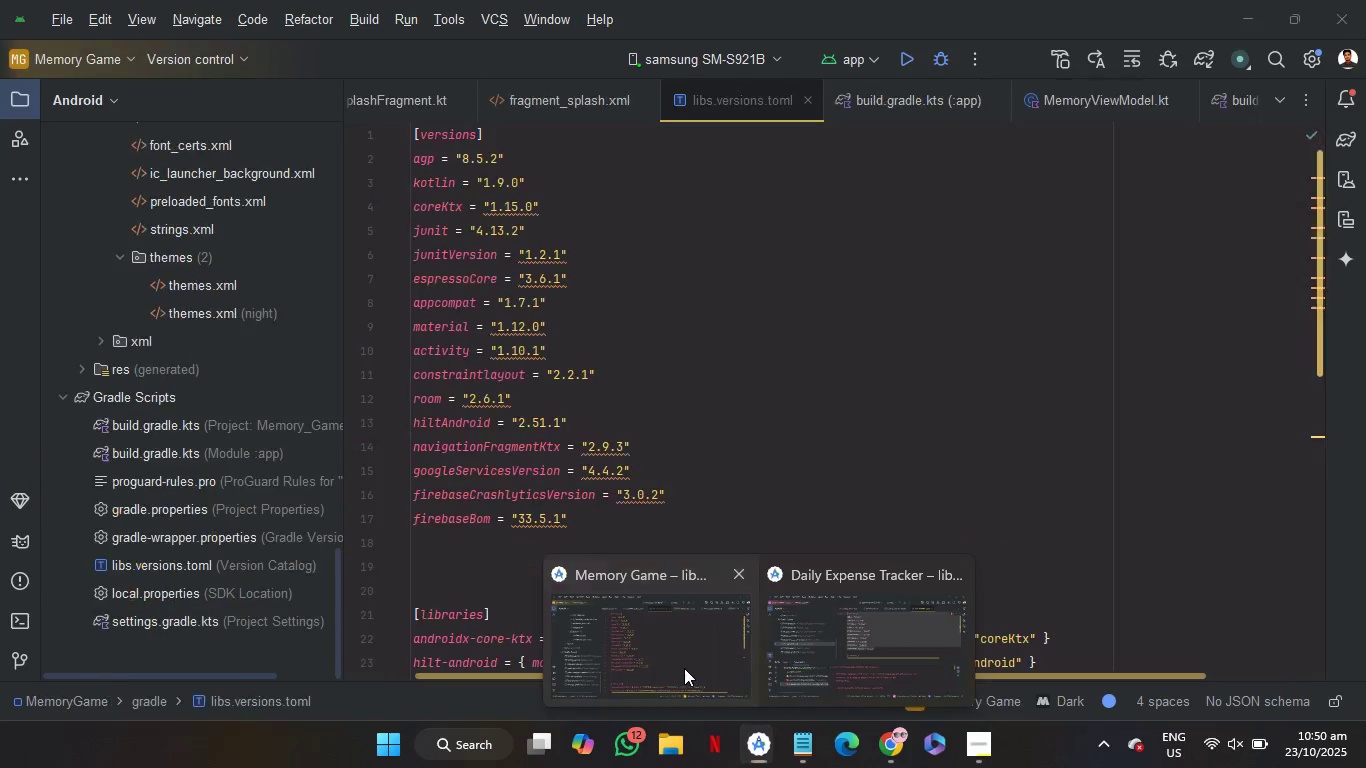 
left_click([684, 668])
 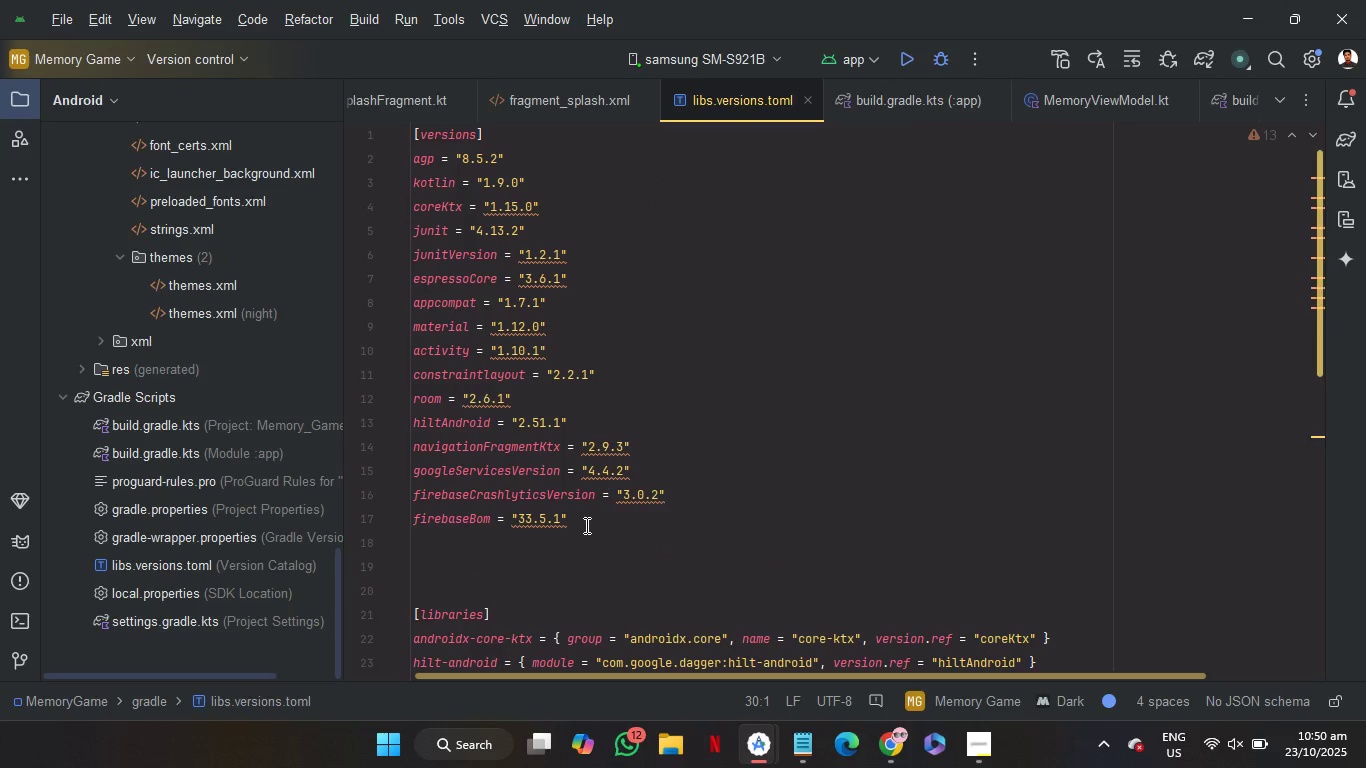 
left_click([585, 525])
 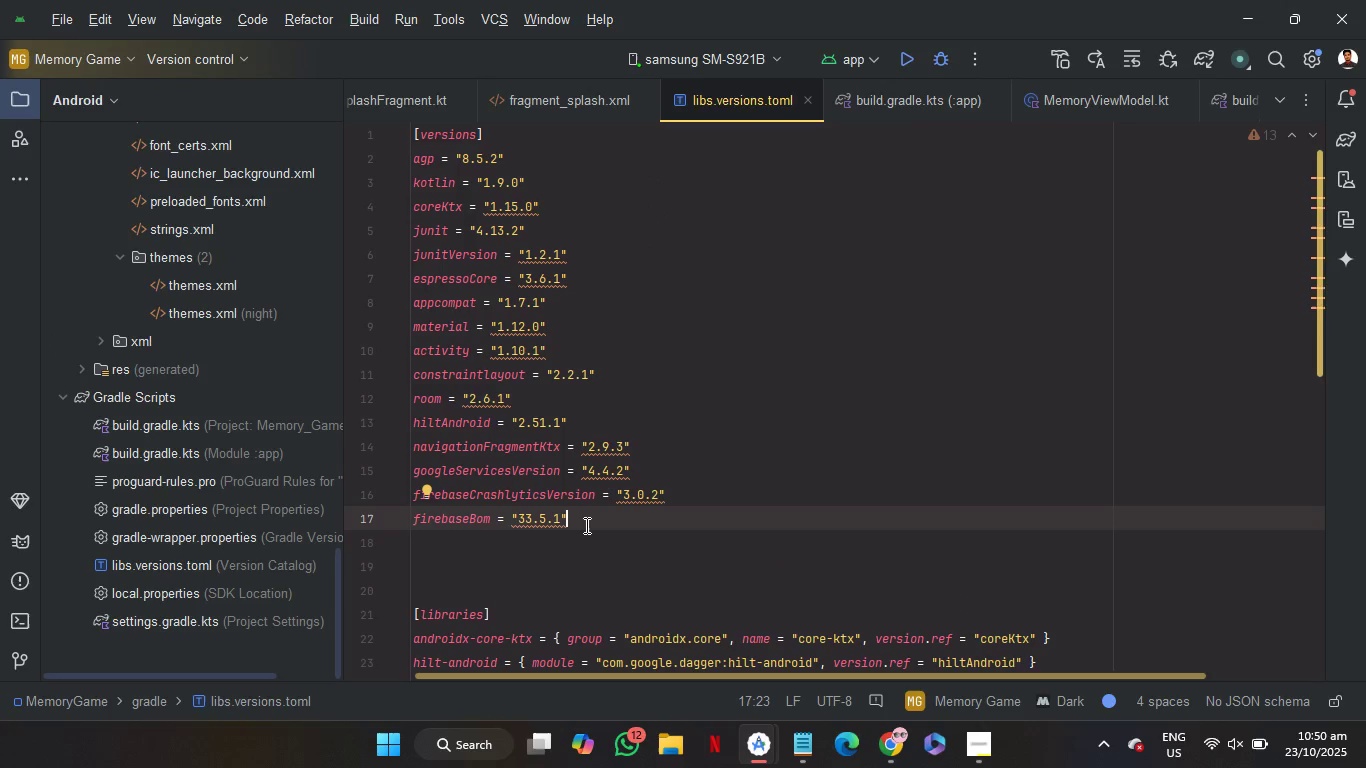 
key(Control+V)
 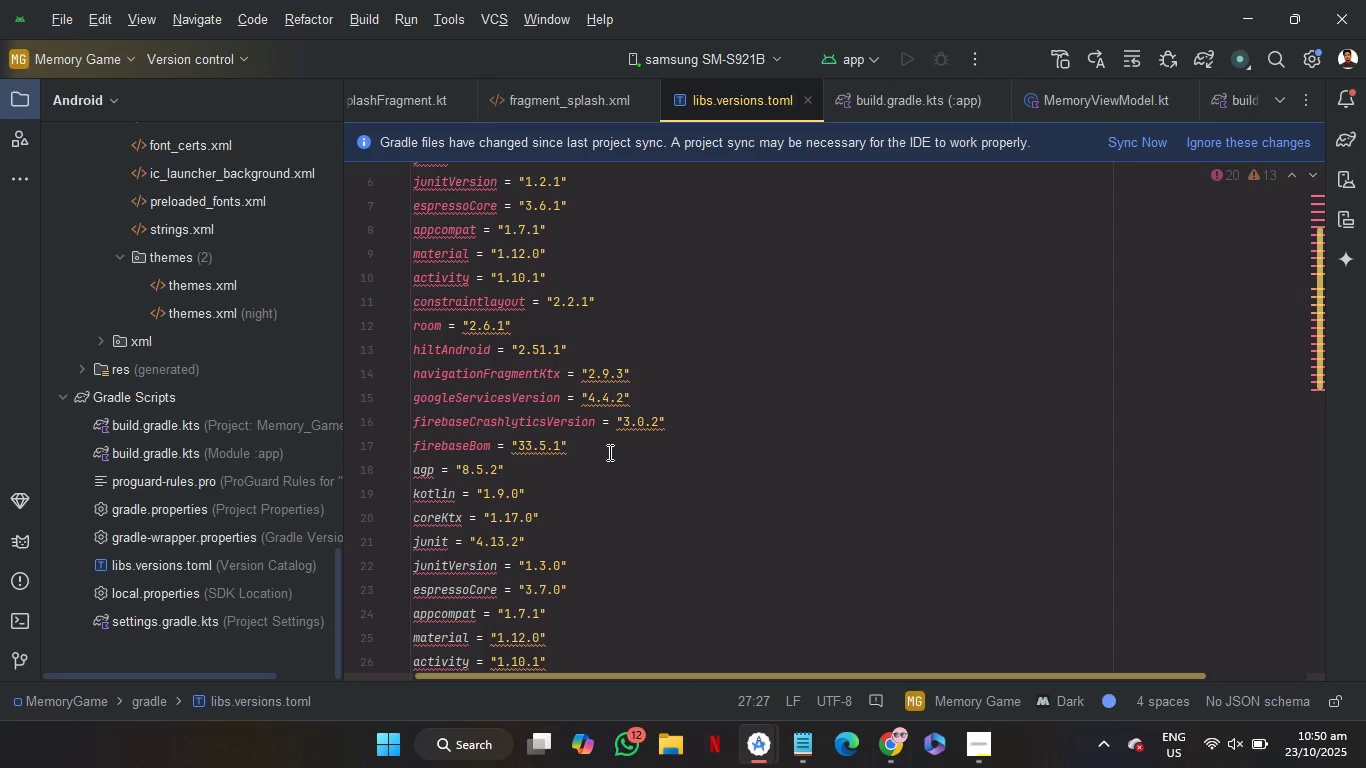 
left_click([608, 452])
 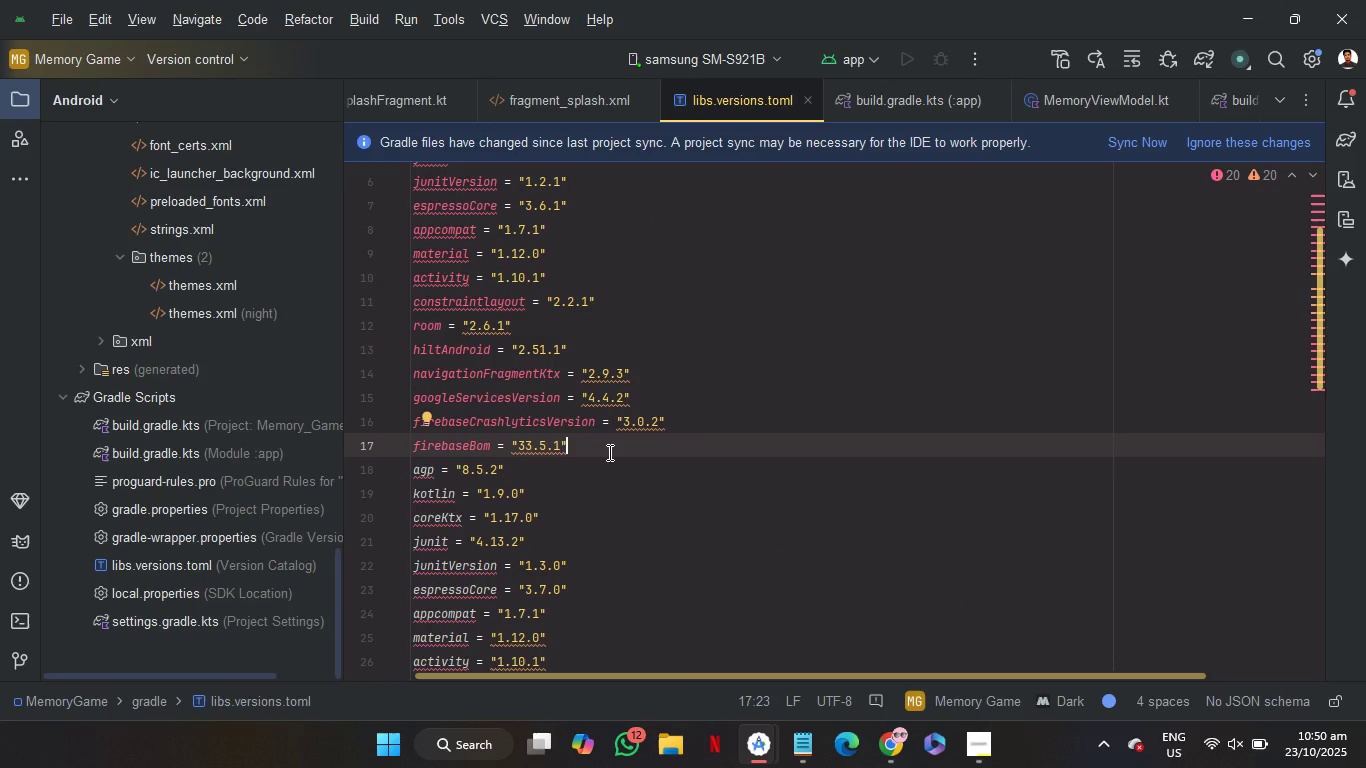 
key(Enter)
 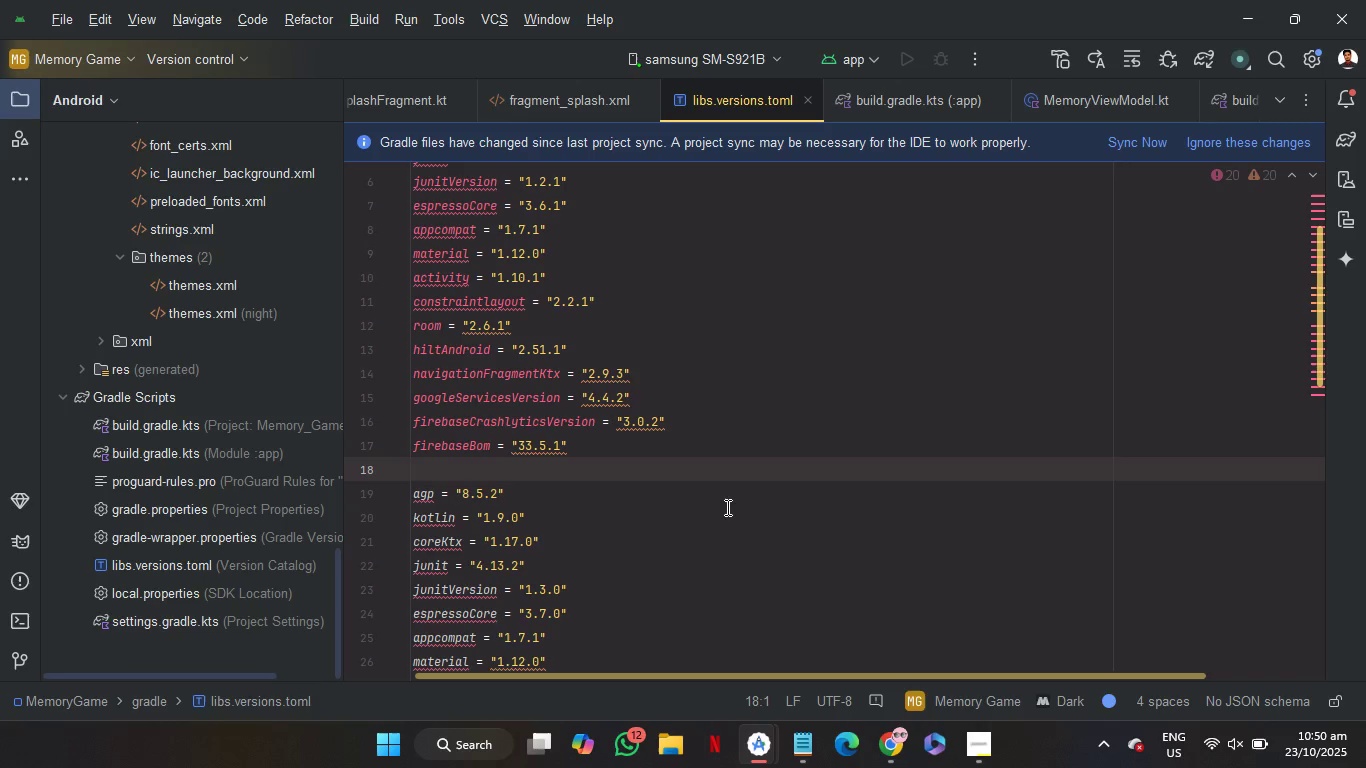 
scroll: coordinate [726, 507], scroll_direction: down, amount: 2.0
 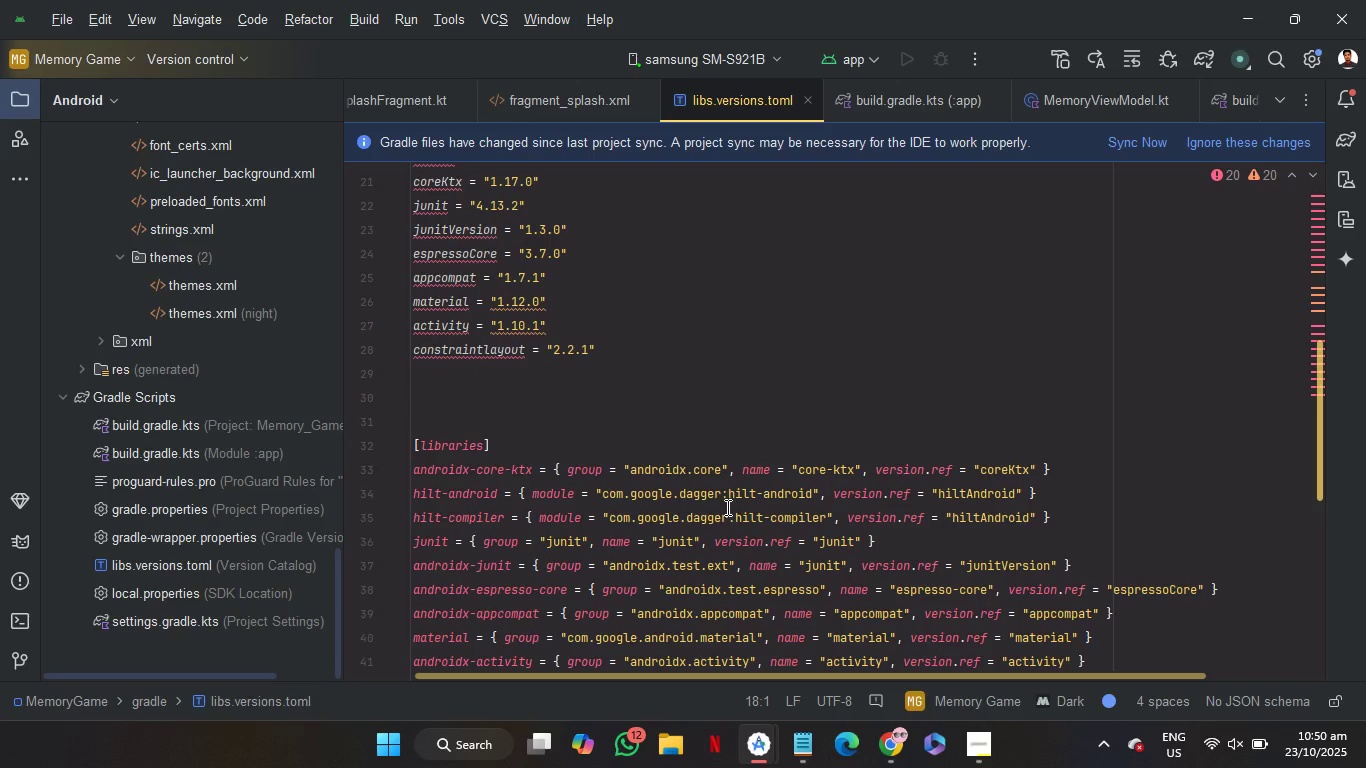 
scroll: coordinate [726, 507], scroll_direction: up, amount: 3.0
 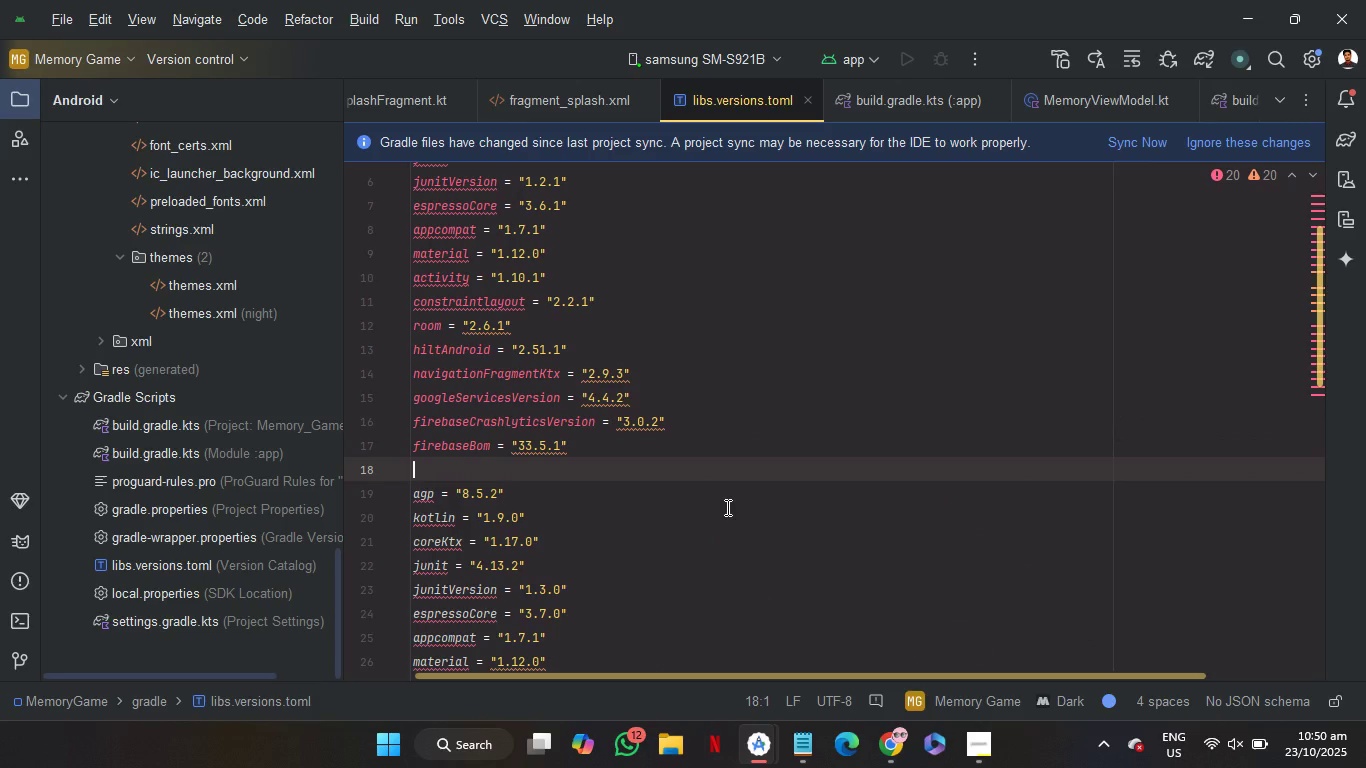 
scroll: coordinate [726, 507], scroll_direction: none, amount: 0.0
 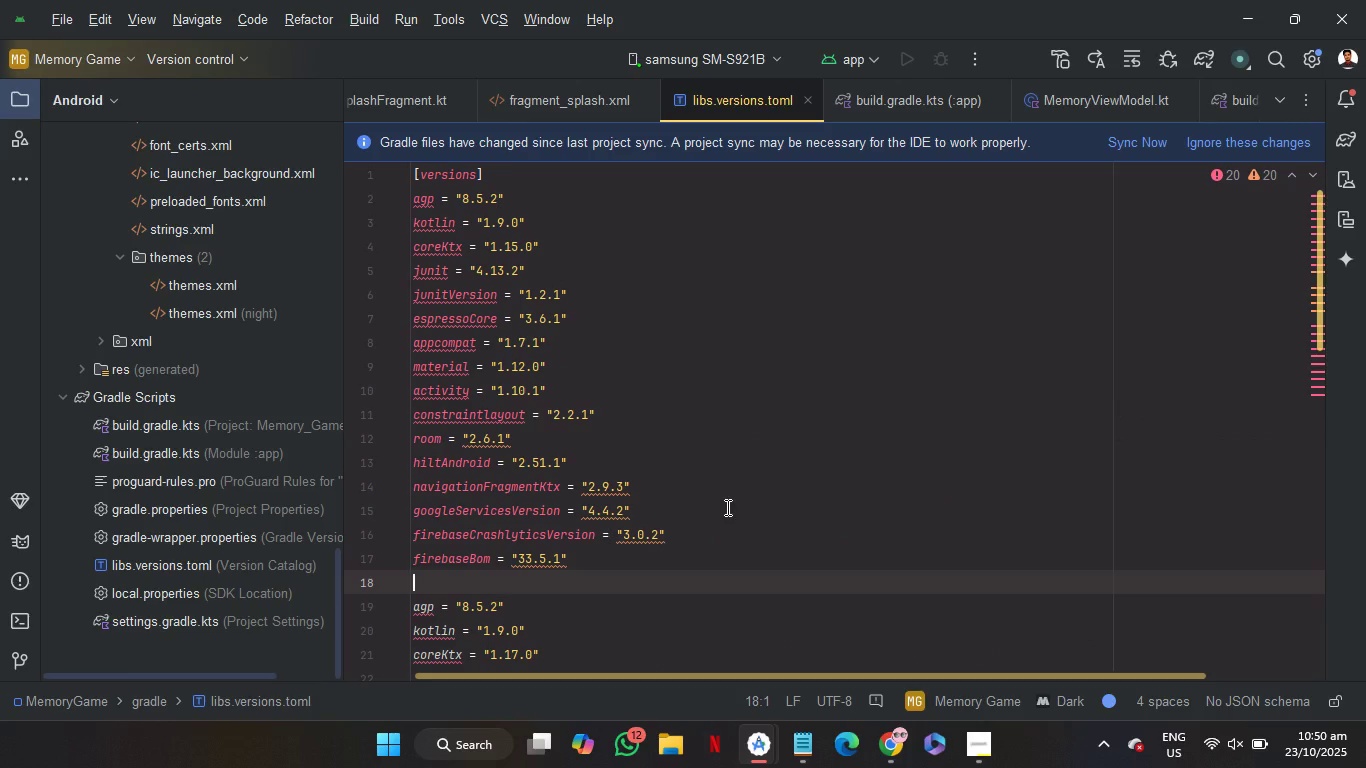 
scroll: coordinate [726, 507], scroll_direction: down, amount: 1.0
 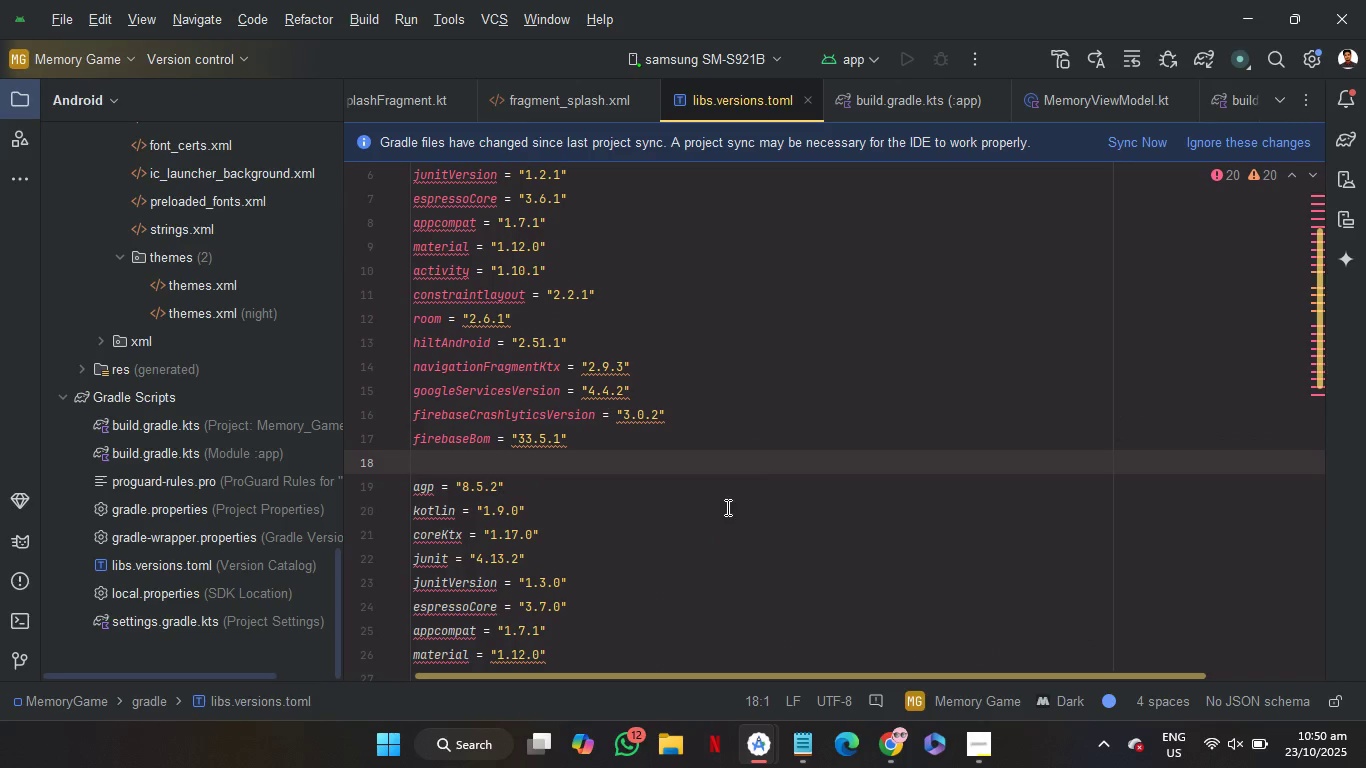 
scroll: coordinate [726, 507], scroll_direction: up, amount: 1.0
 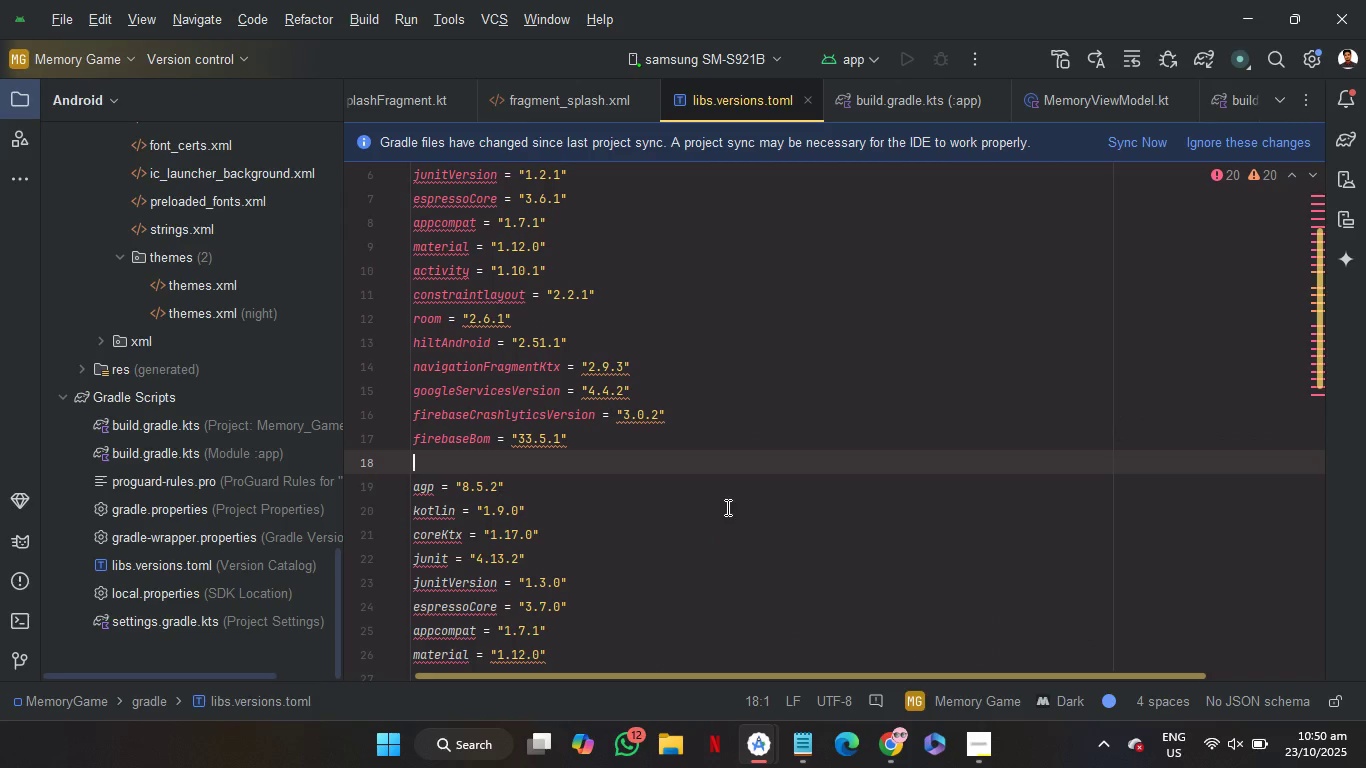 
scroll: coordinate [726, 507], scroll_direction: none, amount: 0.0
 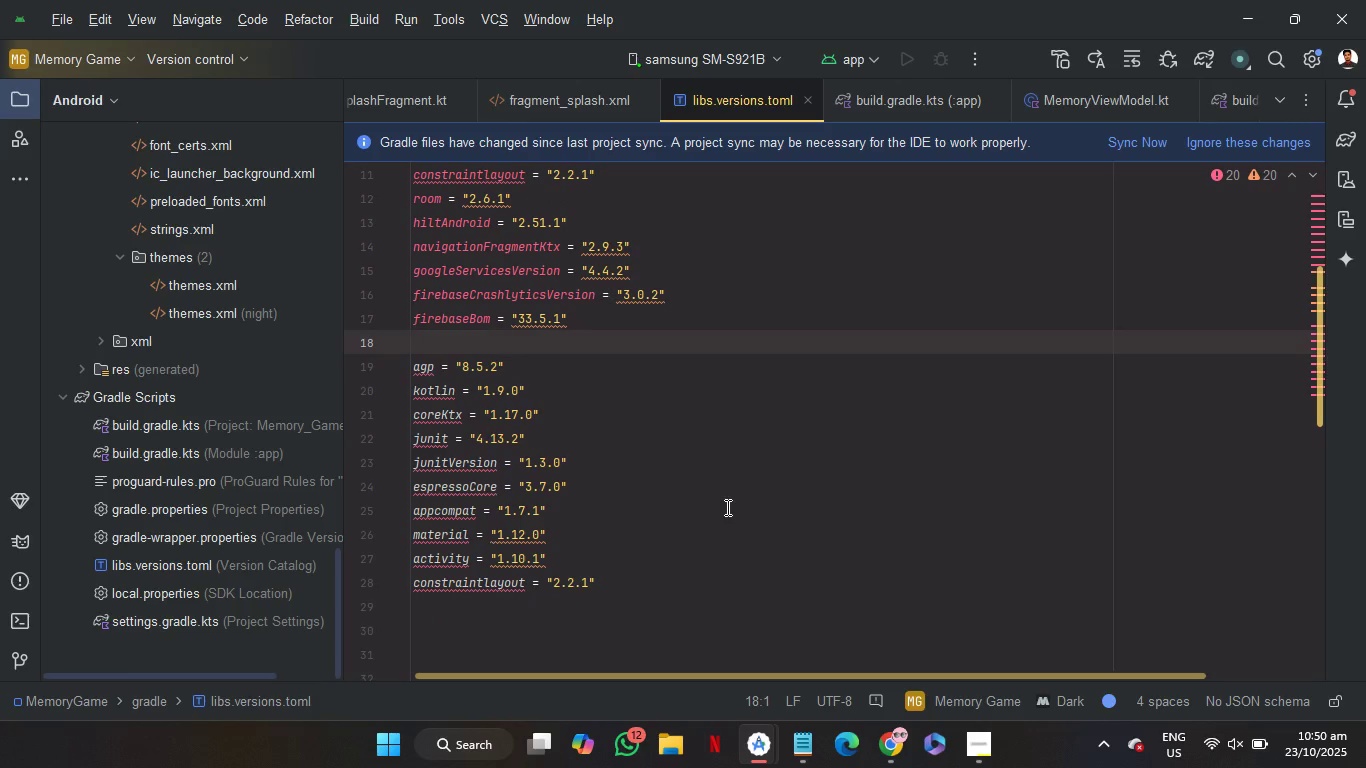 
scroll: coordinate [726, 507], scroll_direction: up, amount: 2.0
 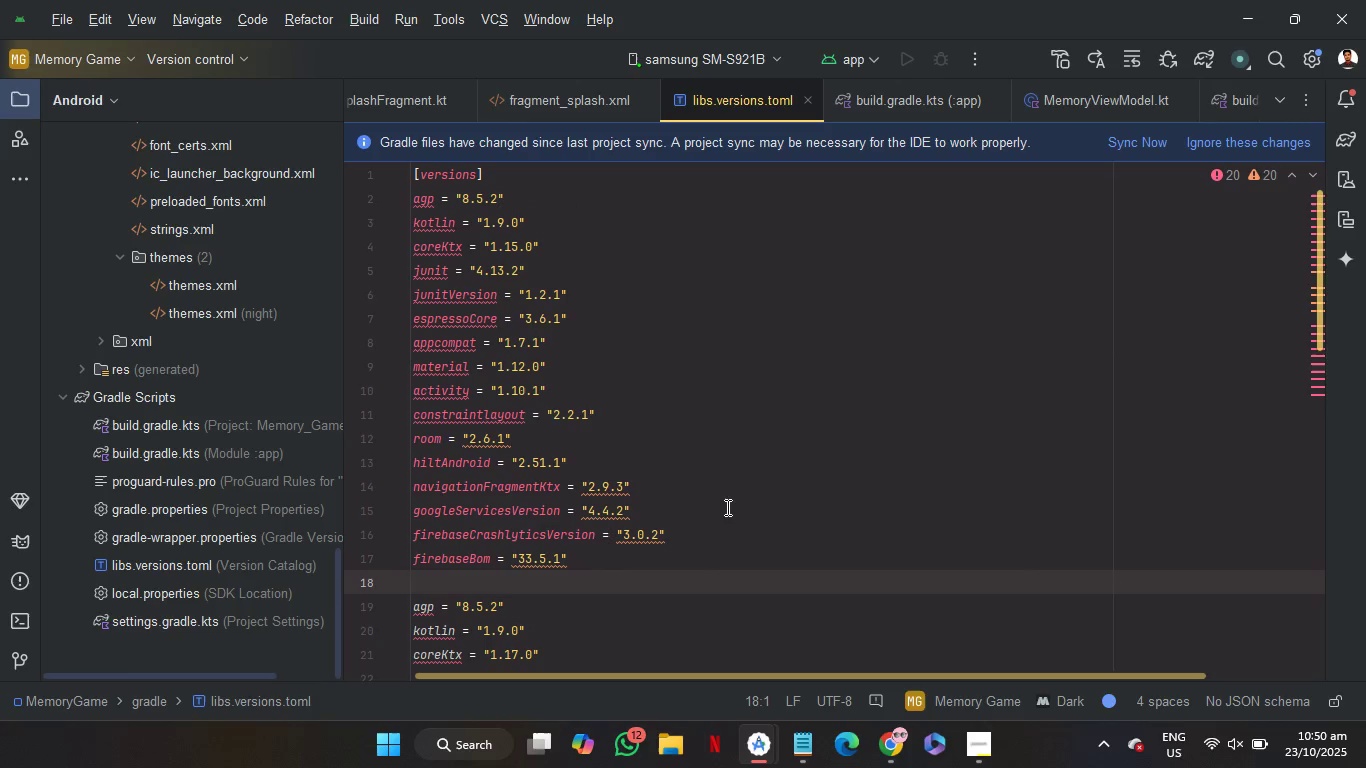 
scroll: coordinate [726, 507], scroll_direction: none, amount: 0.0
 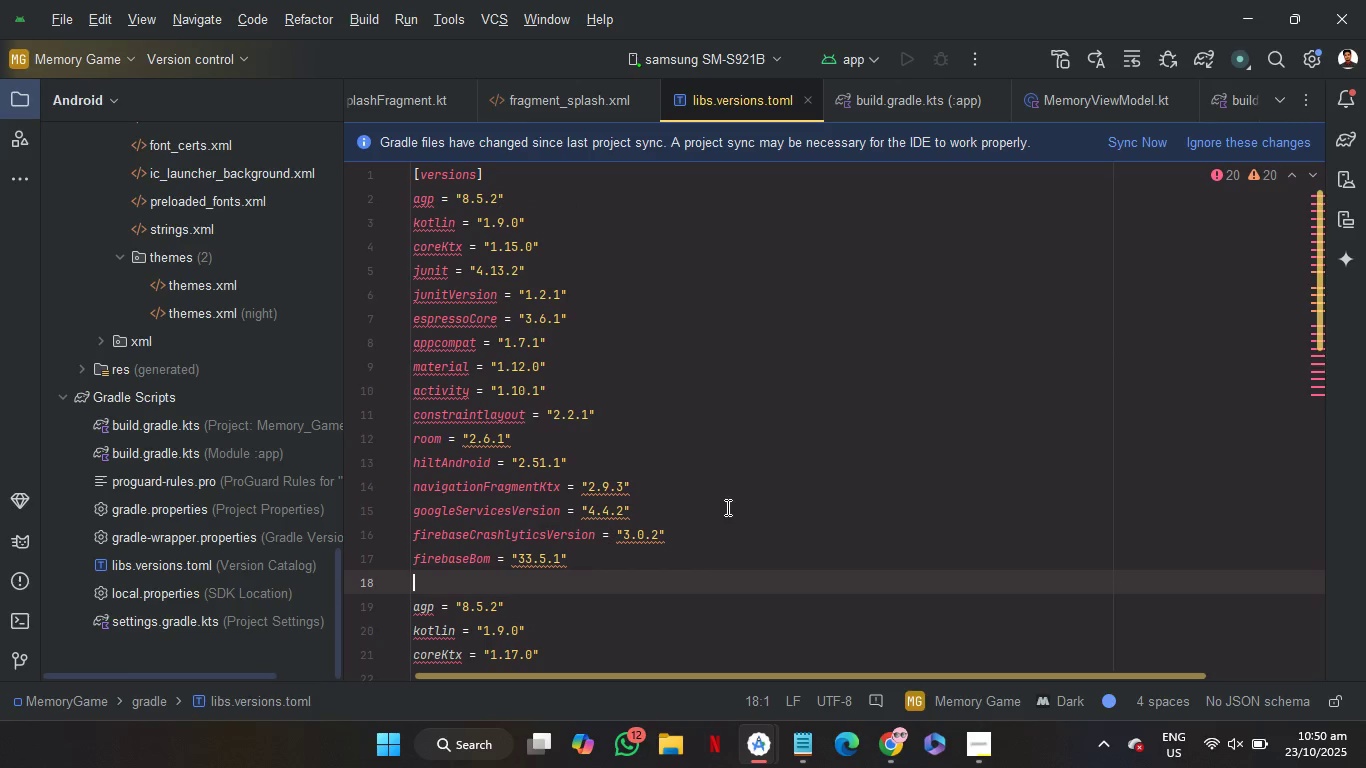 
scroll: coordinate [726, 507], scroll_direction: down, amount: 3.0
 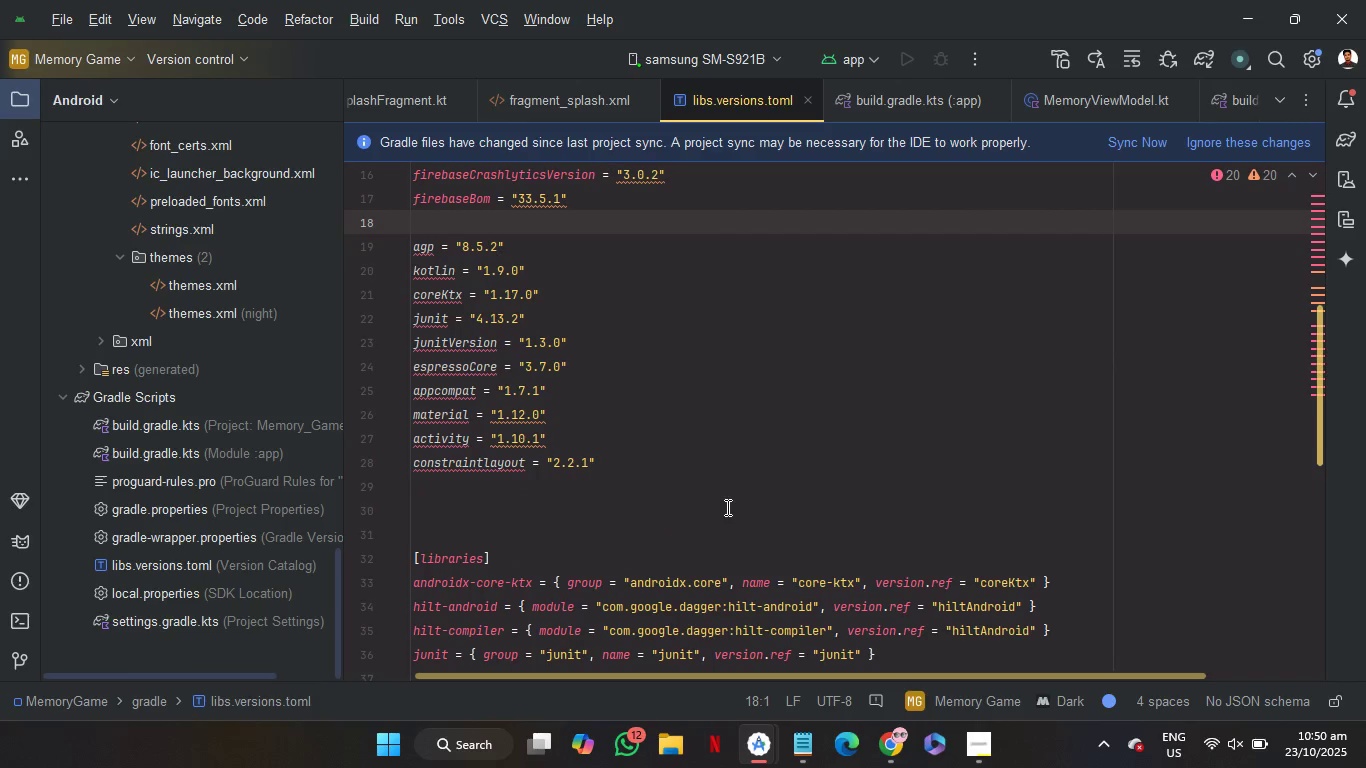 
scroll: coordinate [726, 507], scroll_direction: up, amount: 4.0
 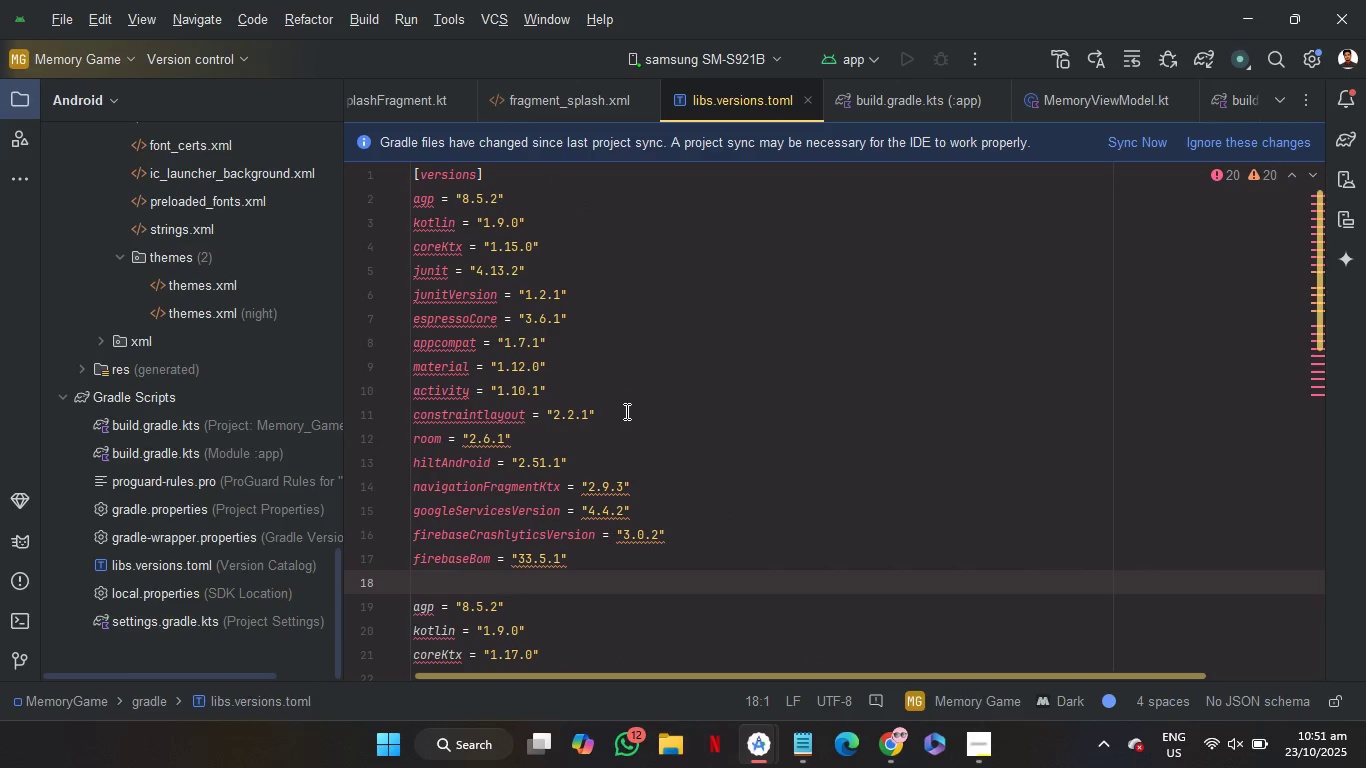 
left_click_drag(start_coordinate=[624, 409], to_coordinate=[574, 178])
 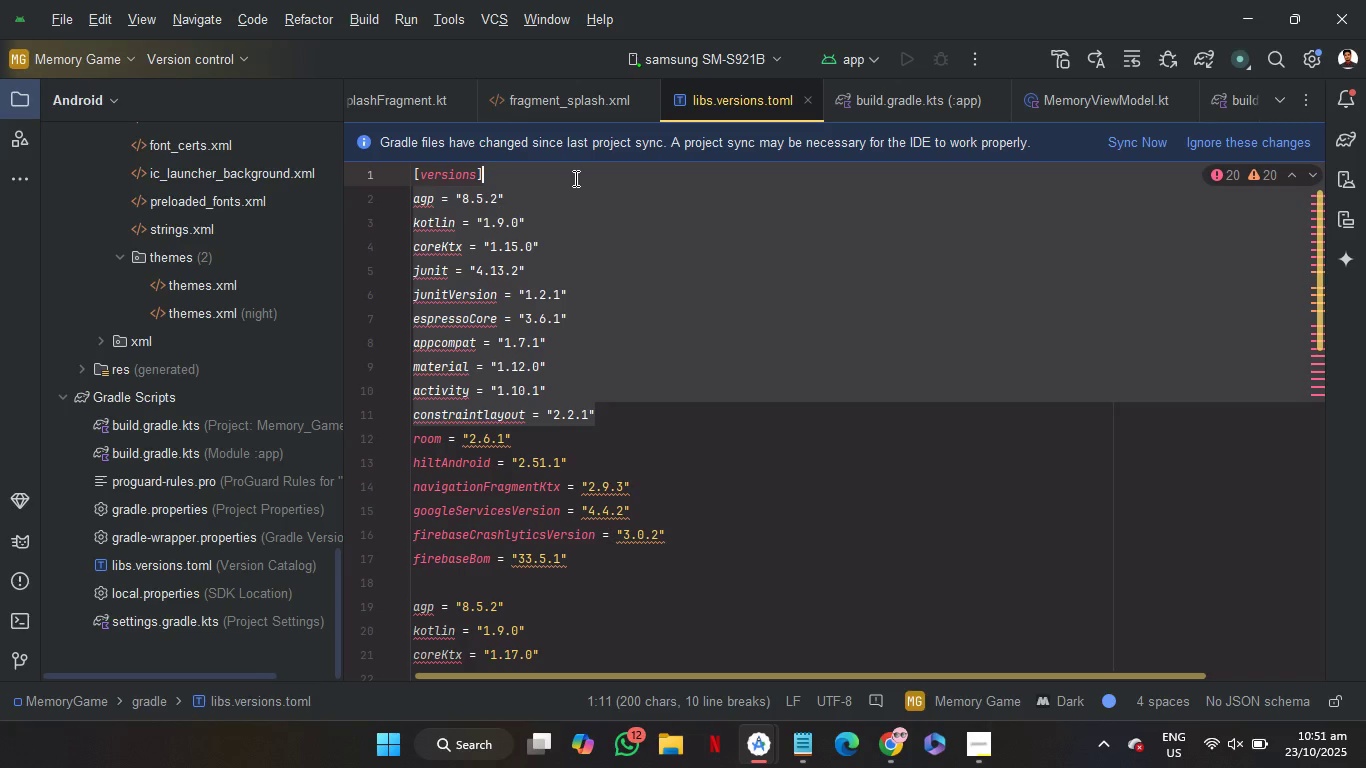 
key(Control+C)
 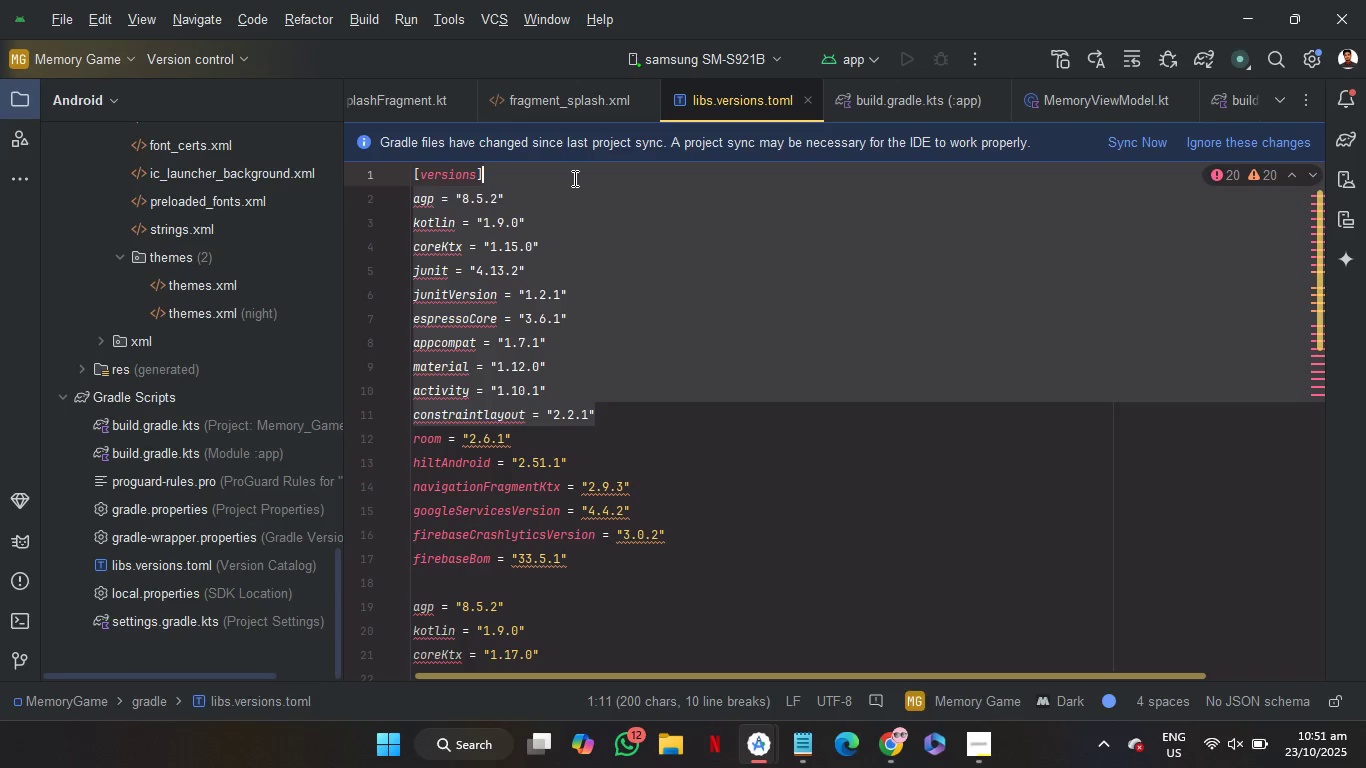 
key(Control+C)
 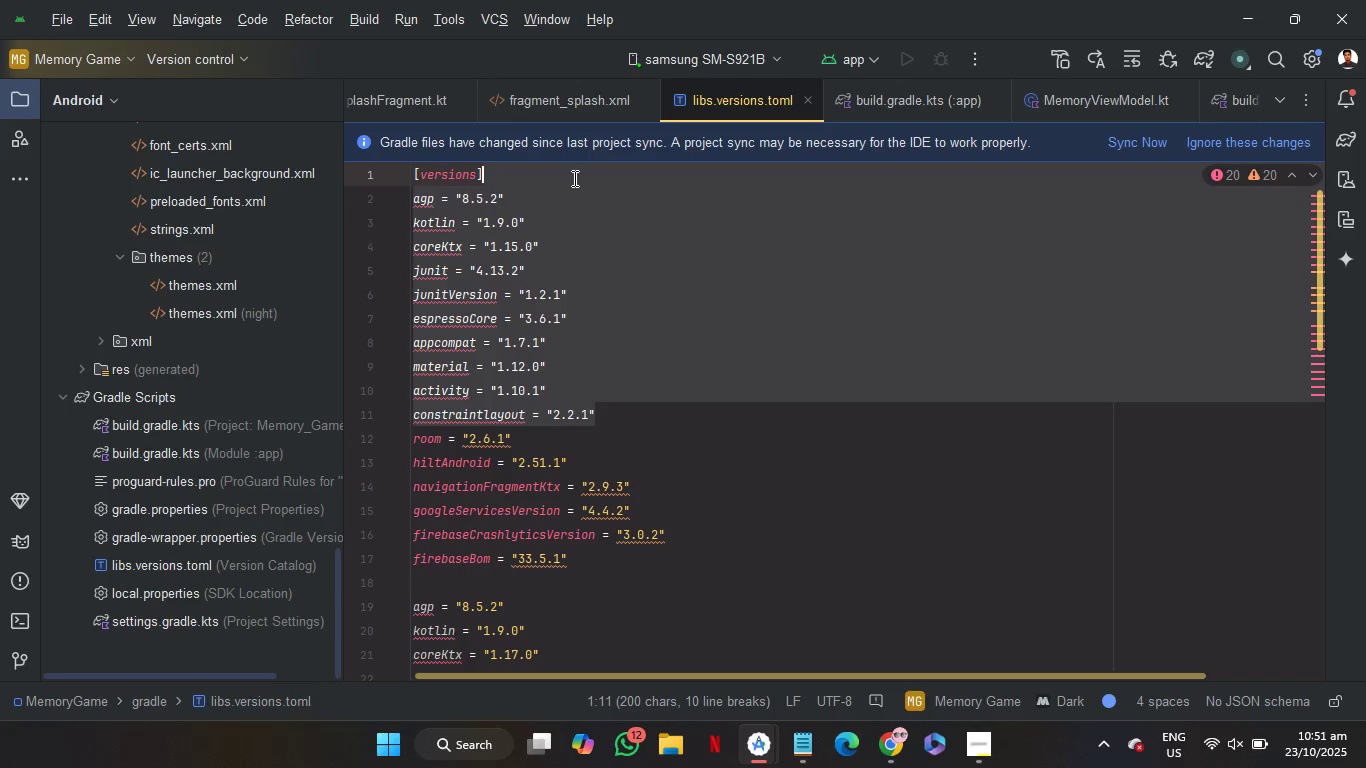 
key(Control+C)
 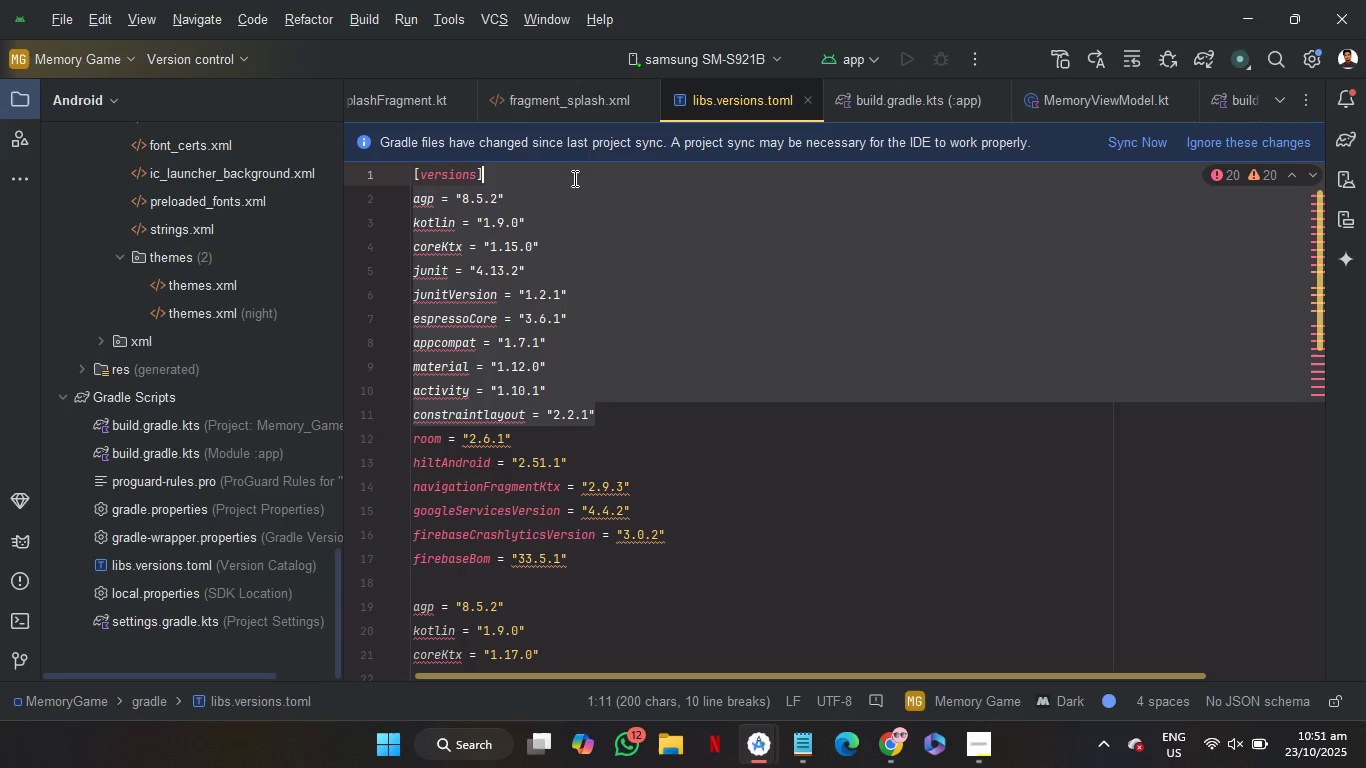 
key(Control+C)
 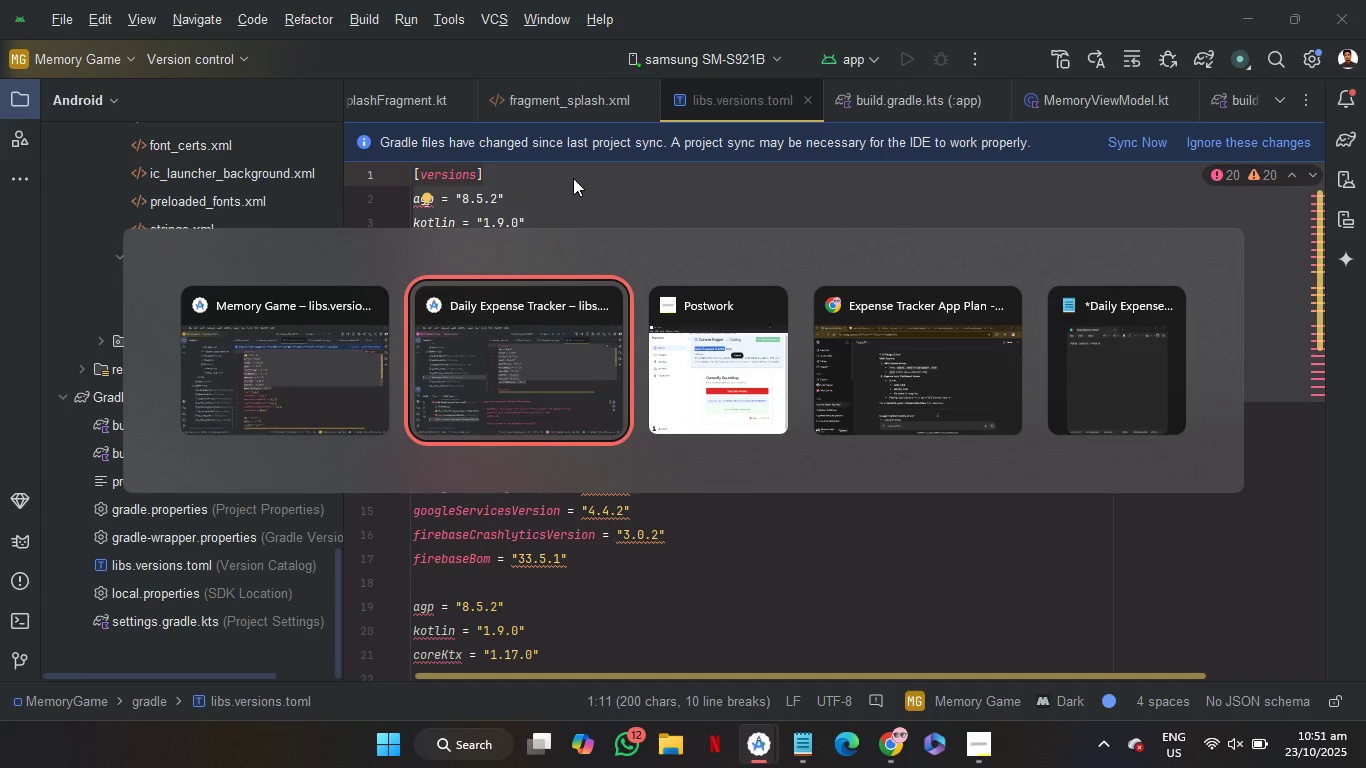 
key(Control+V)
 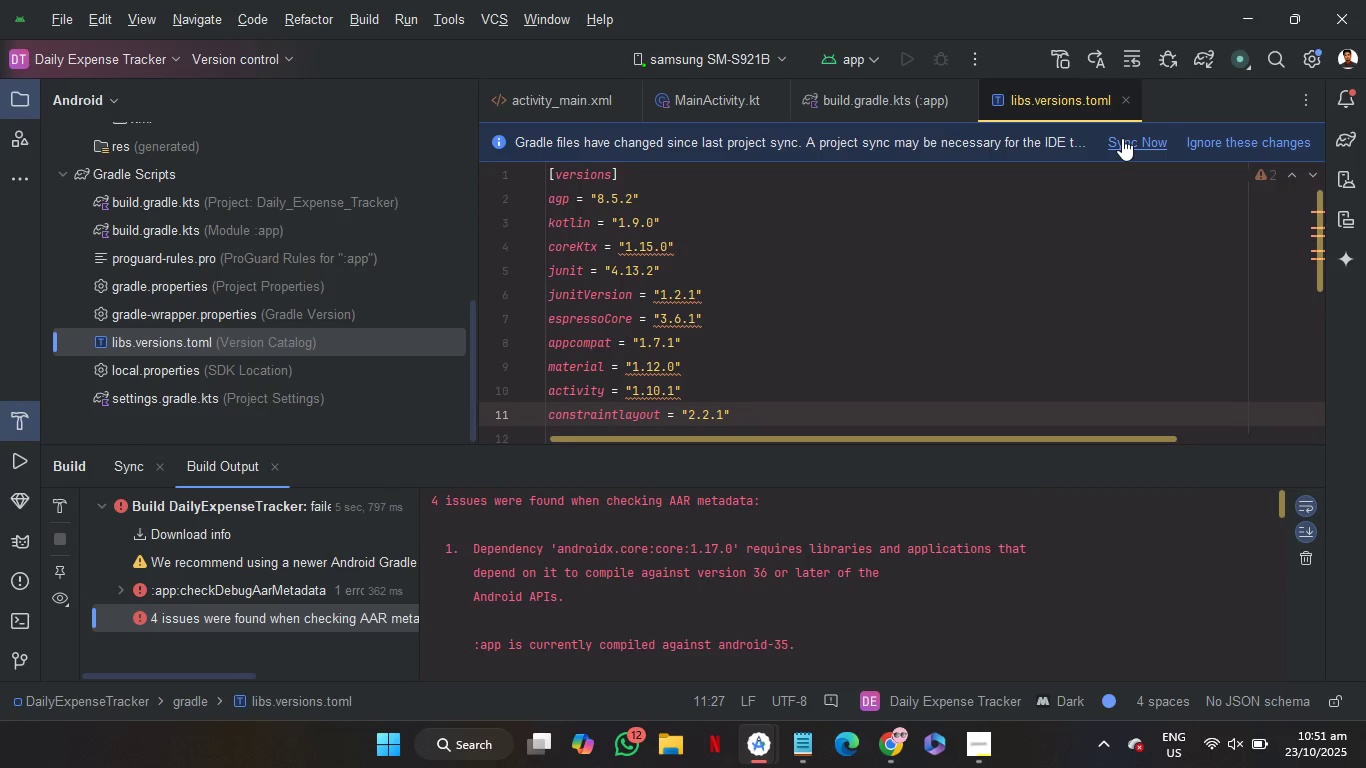 
left_click([1122, 138])
 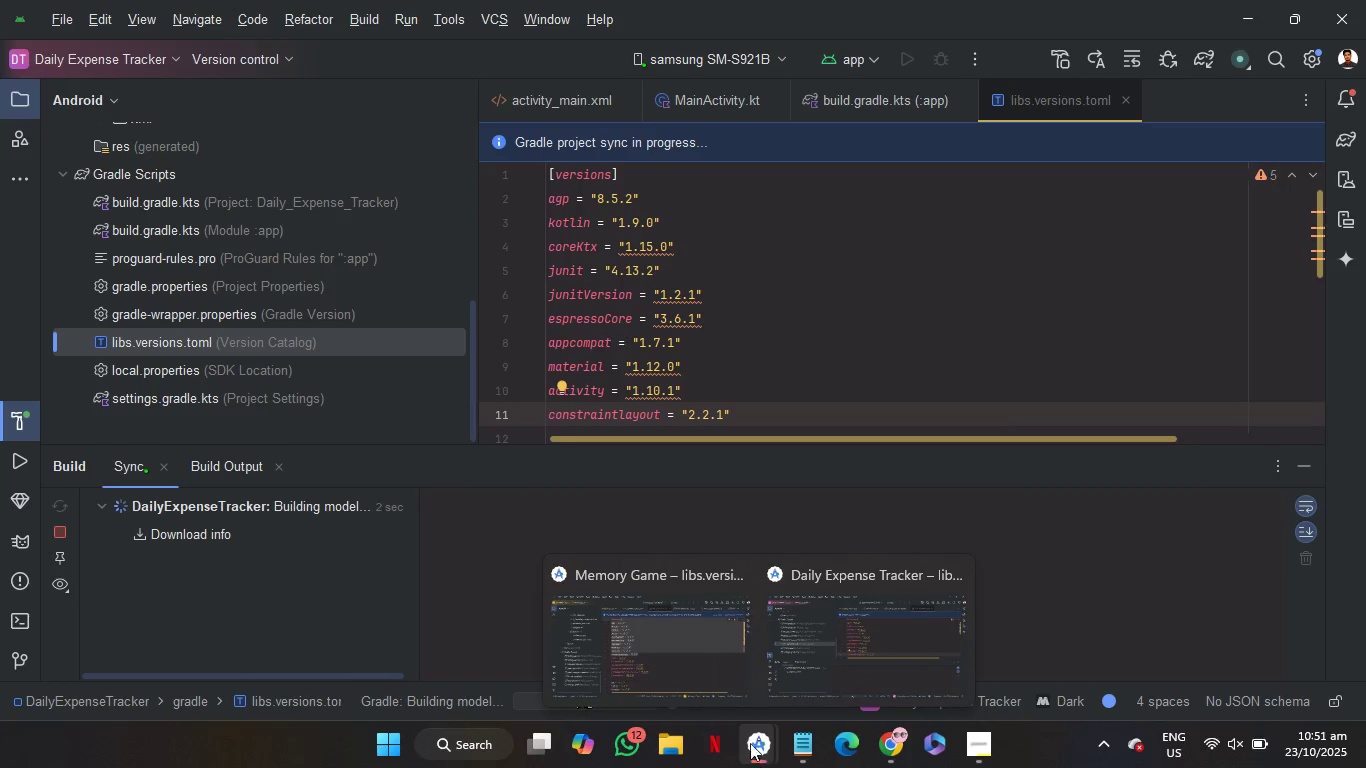 
left_click([710, 664])
 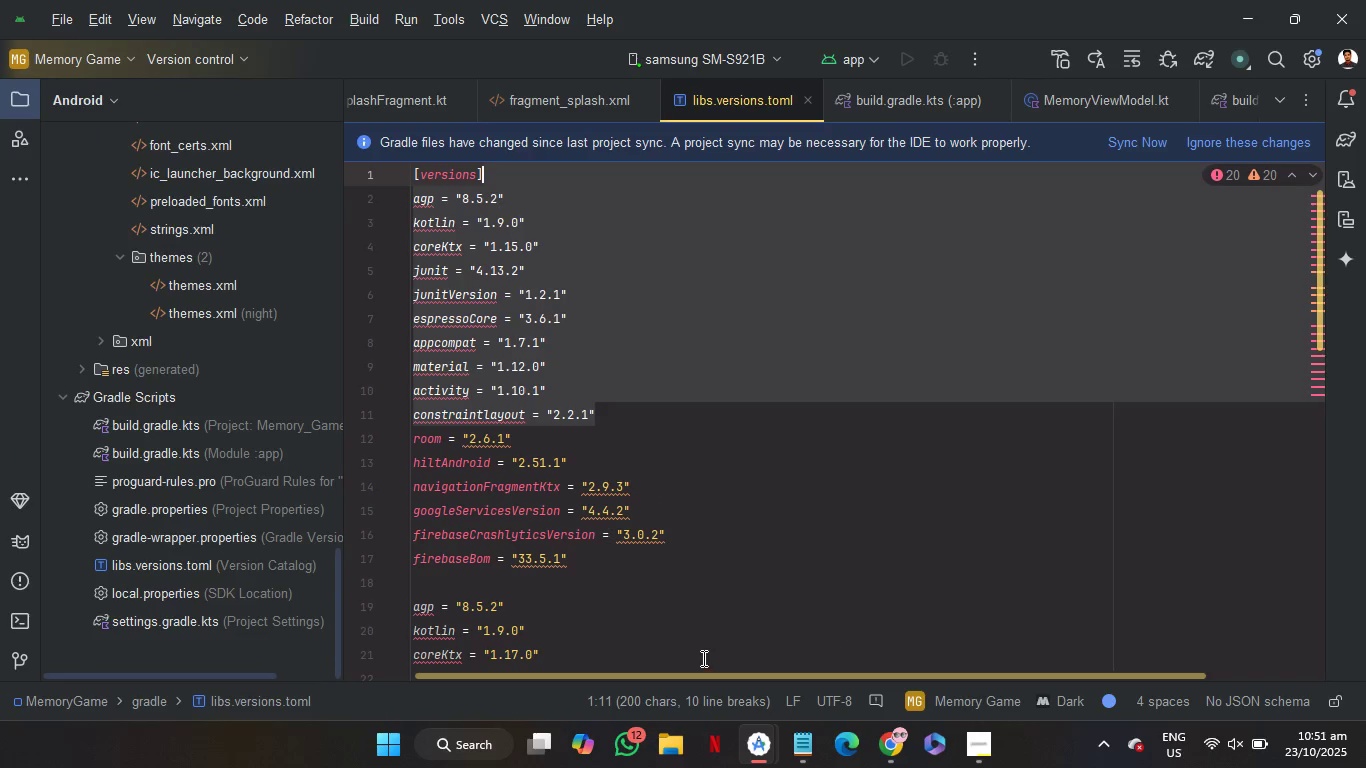 
key(Control+Z)
 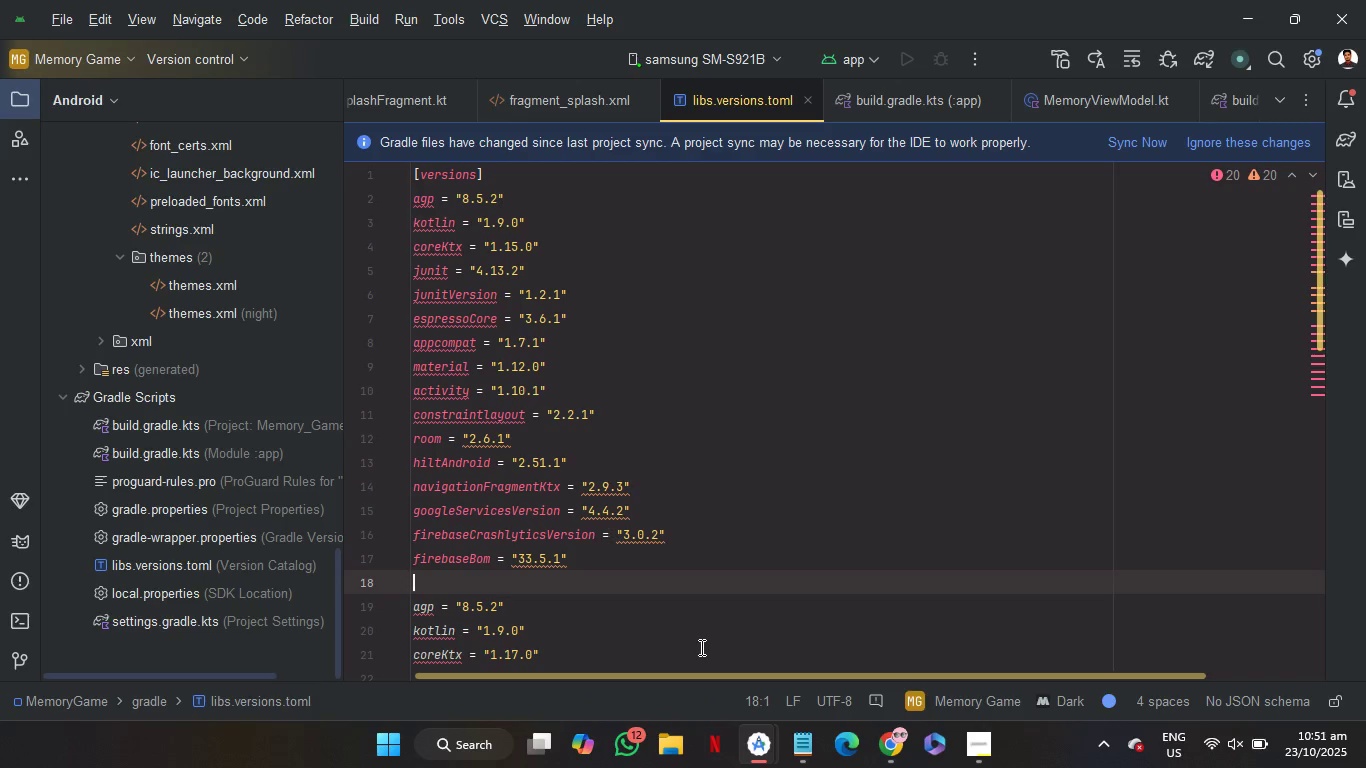 
key(Control+Z)
 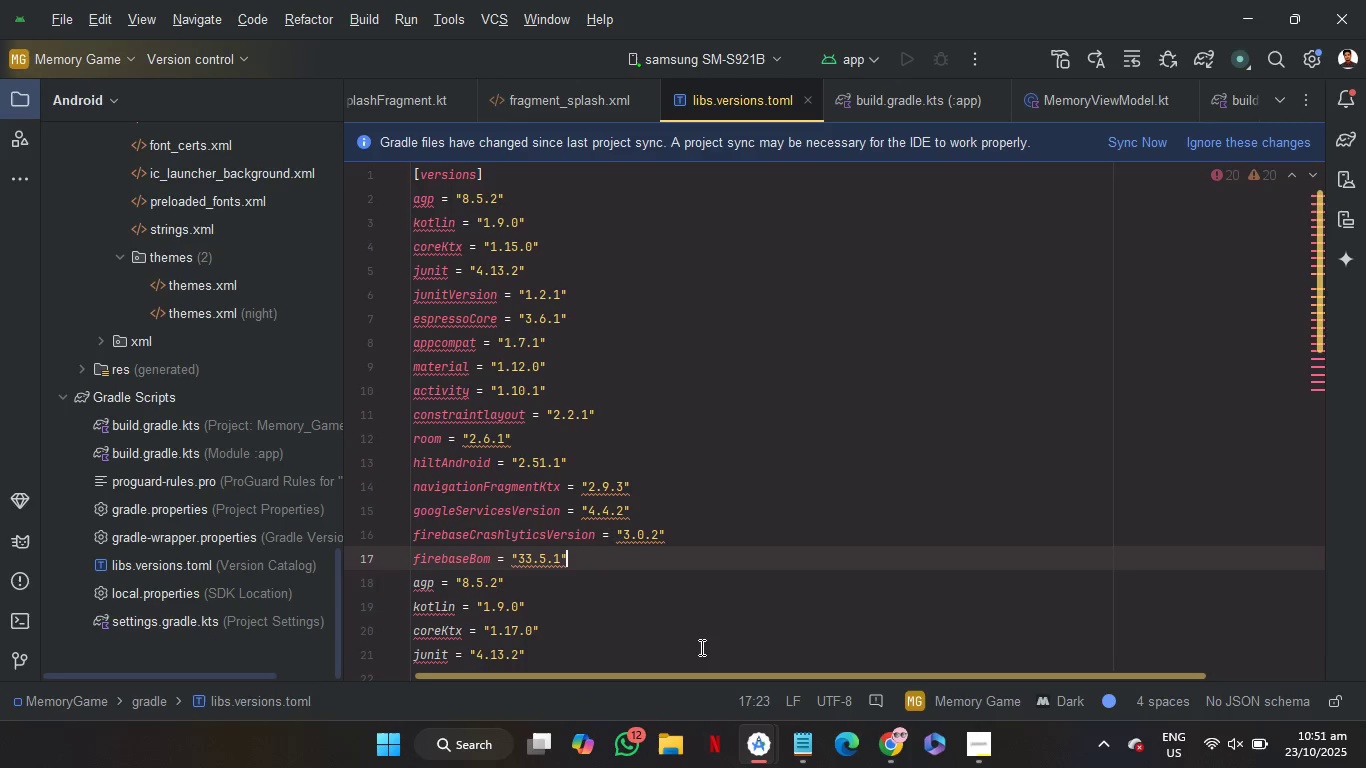 
key(Control+Z)
 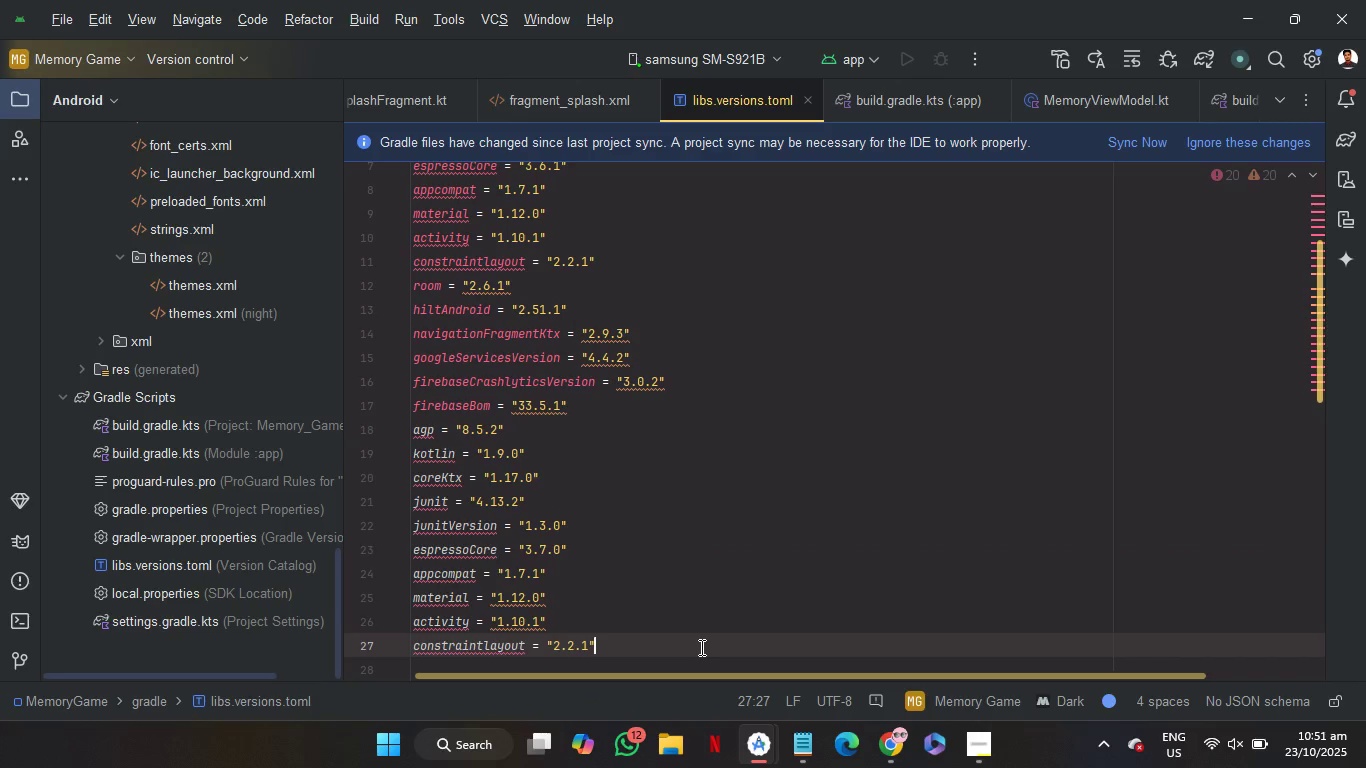 
key(Control+Z)
 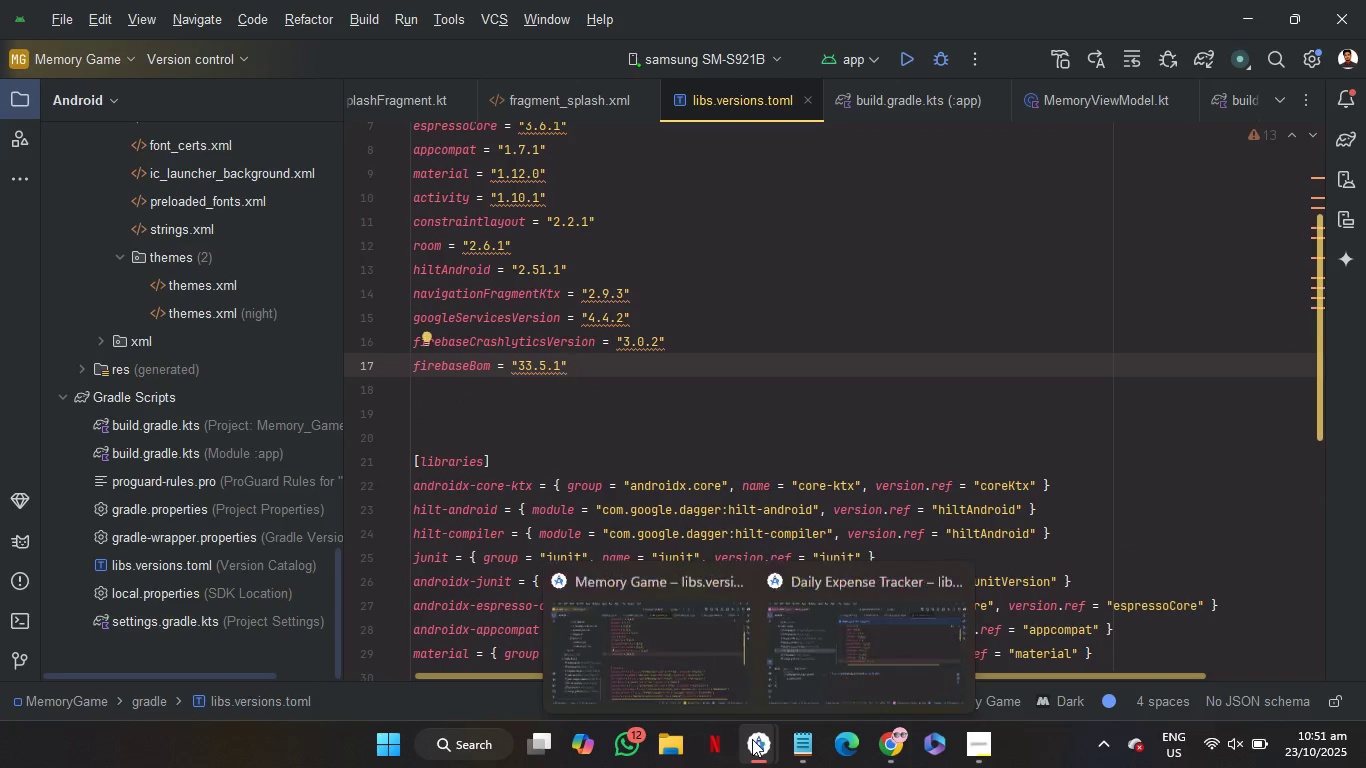 
mouse_move([802, 673])
 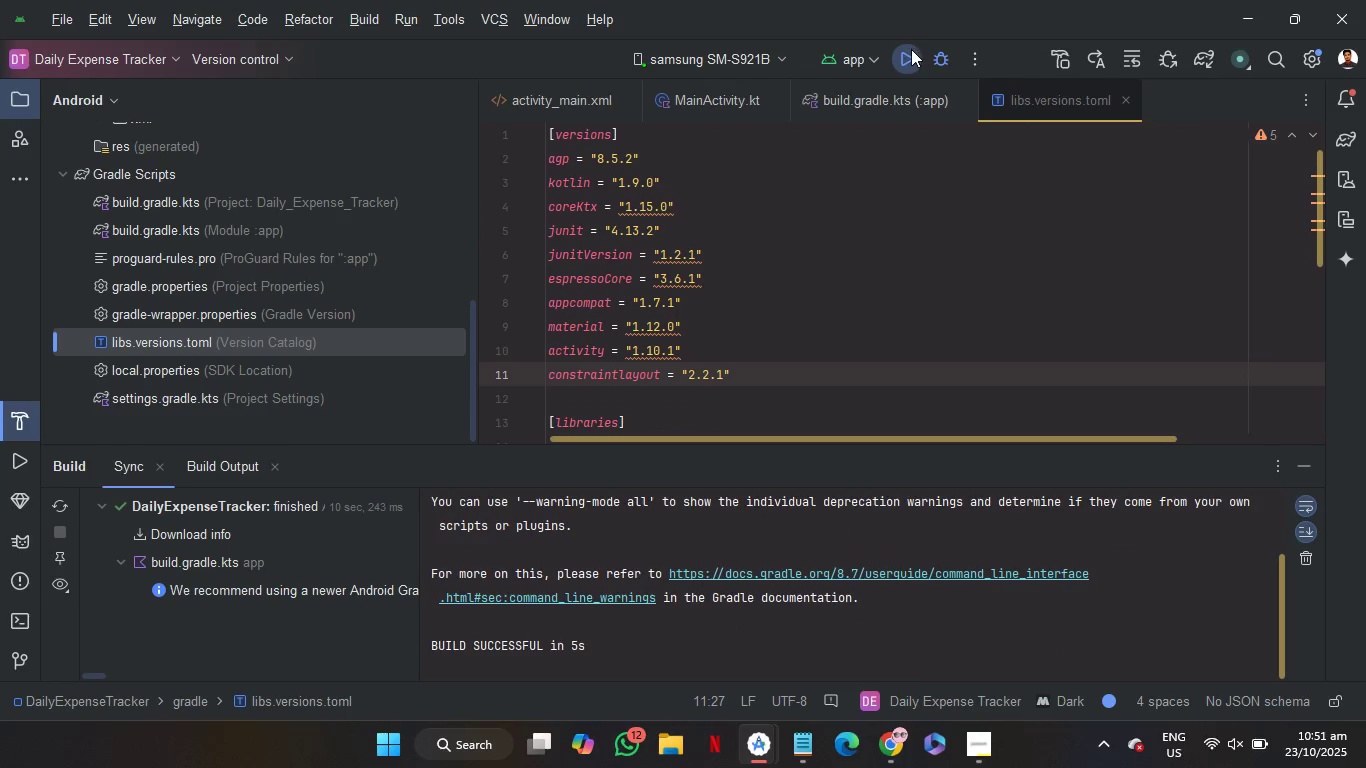 
left_click([911, 50])
 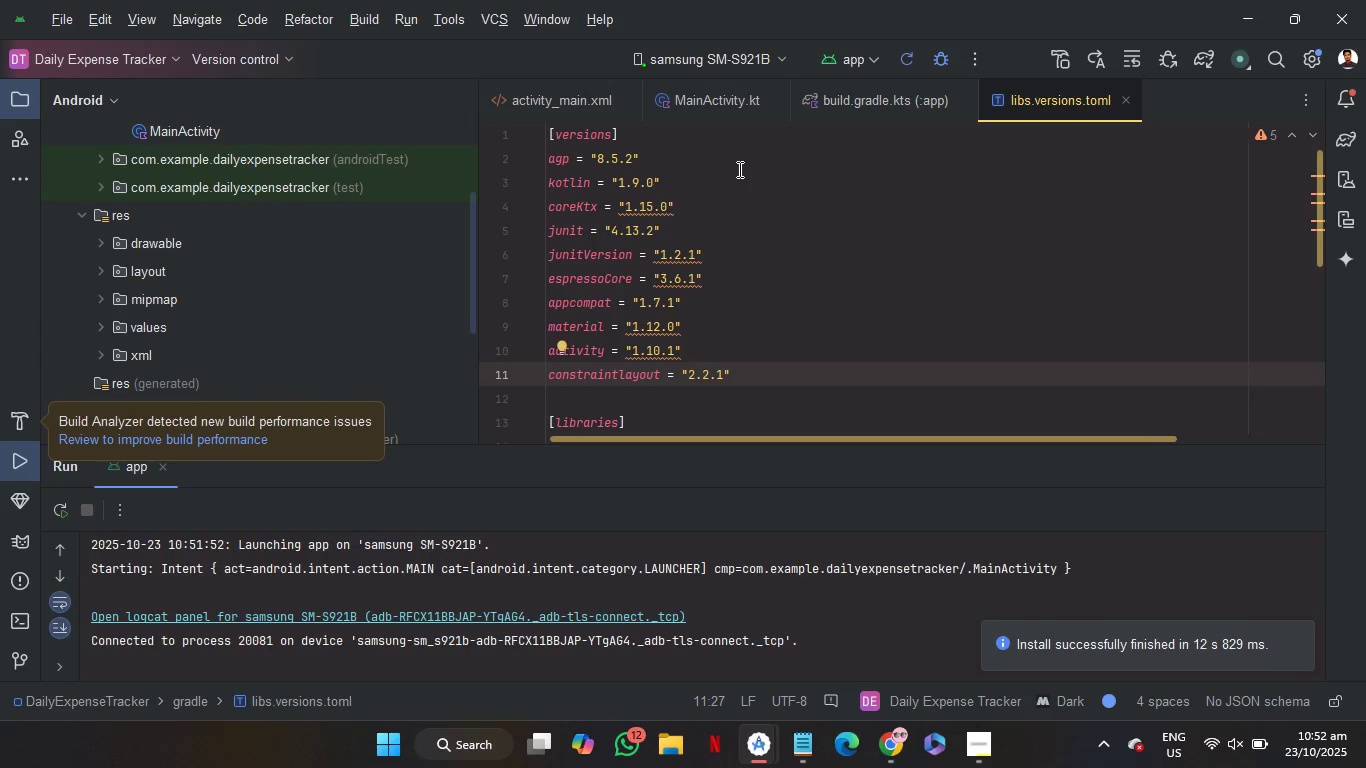 
wait(56.02)
 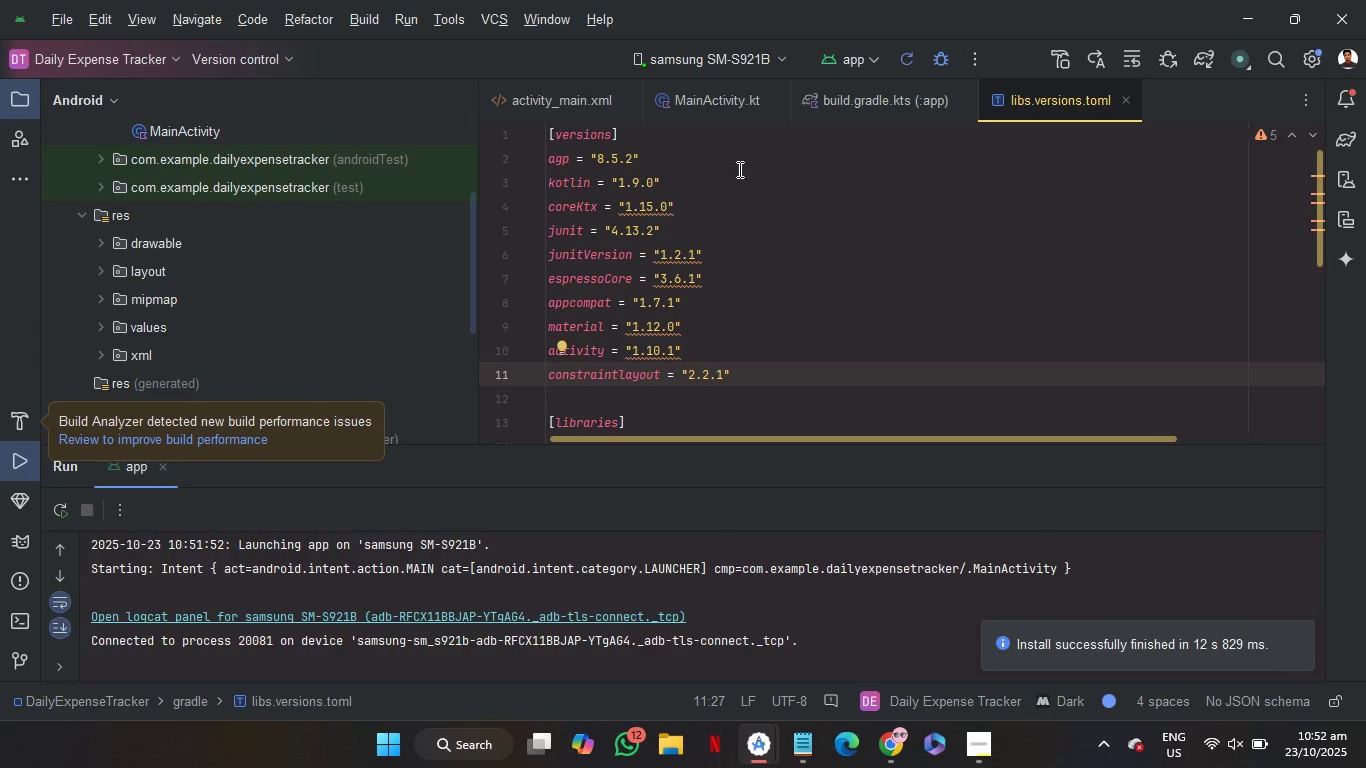 
scroll: coordinate [330, 325], scroll_direction: up, amount: 5.0
 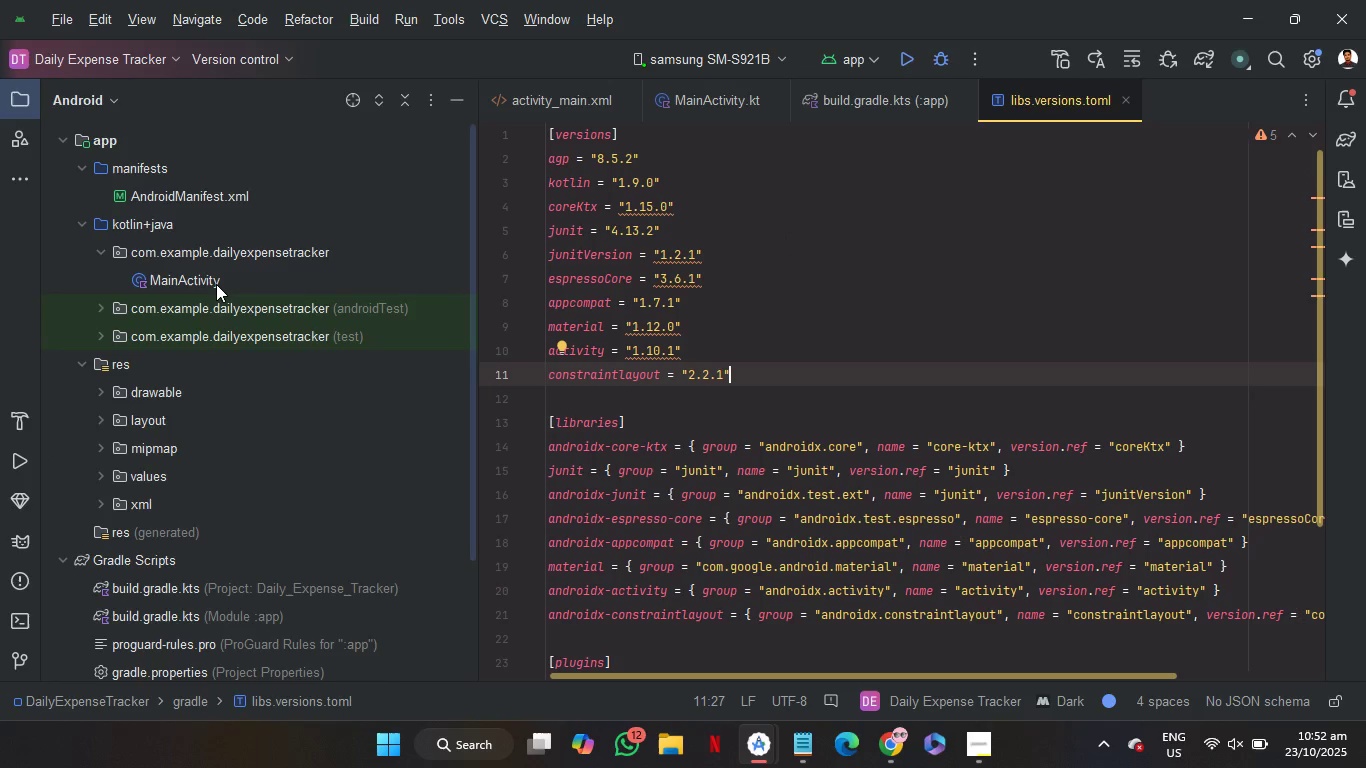 
double_click([216, 284])
 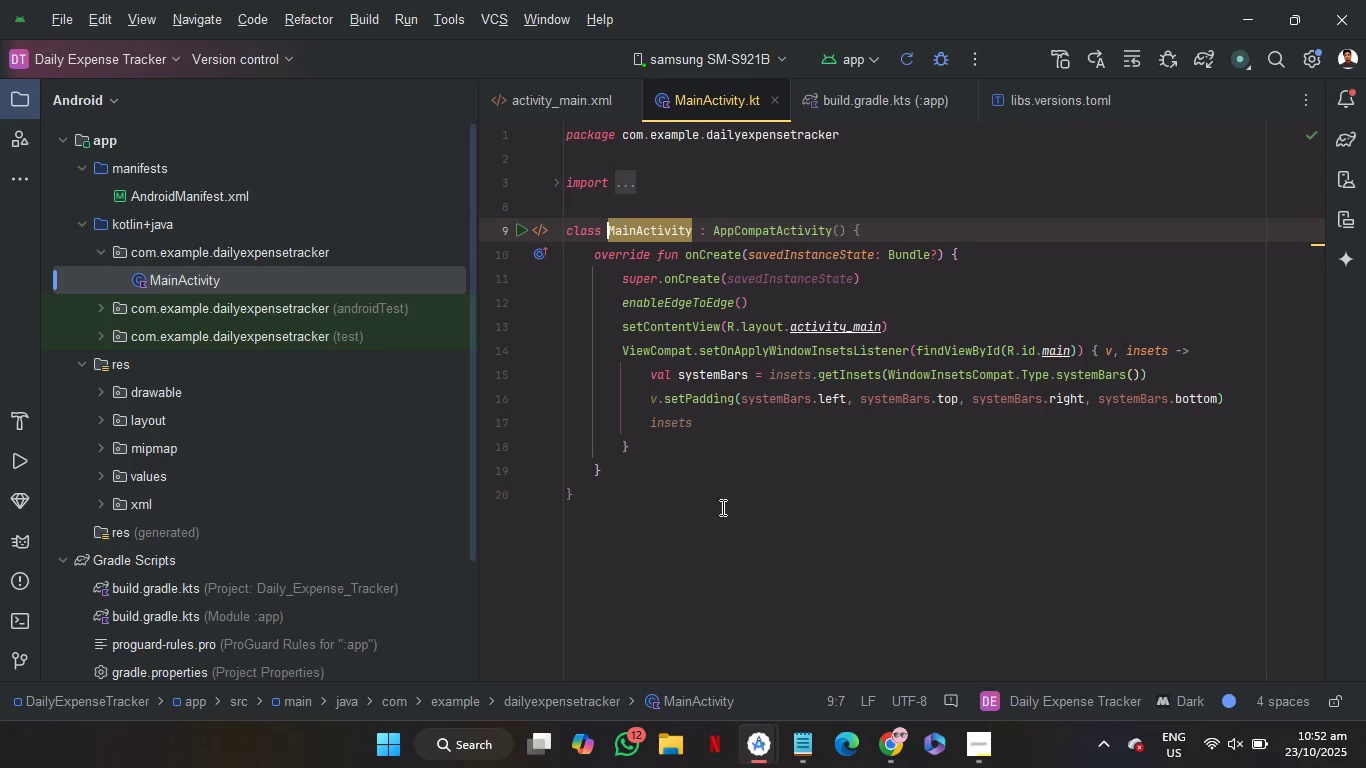 
mouse_move([819, 302])
 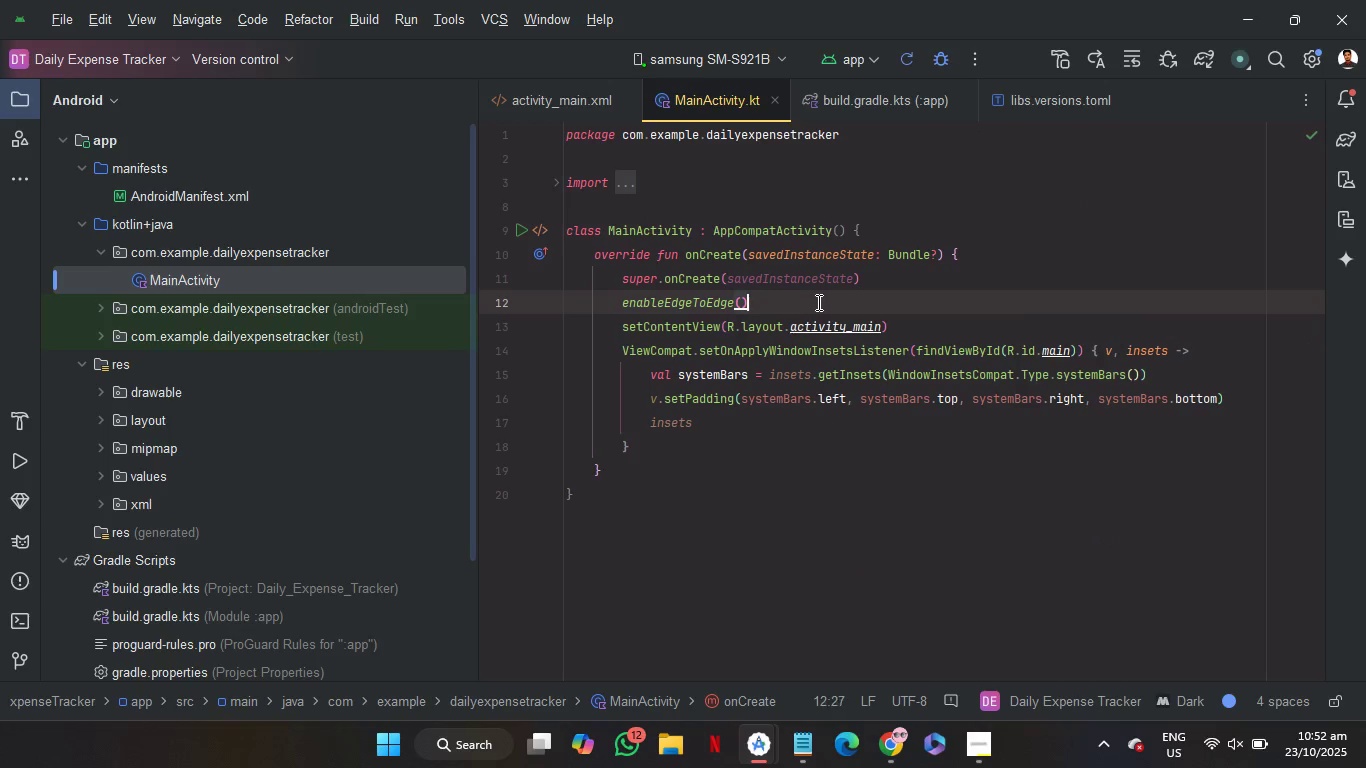 
left_click([819, 302])
 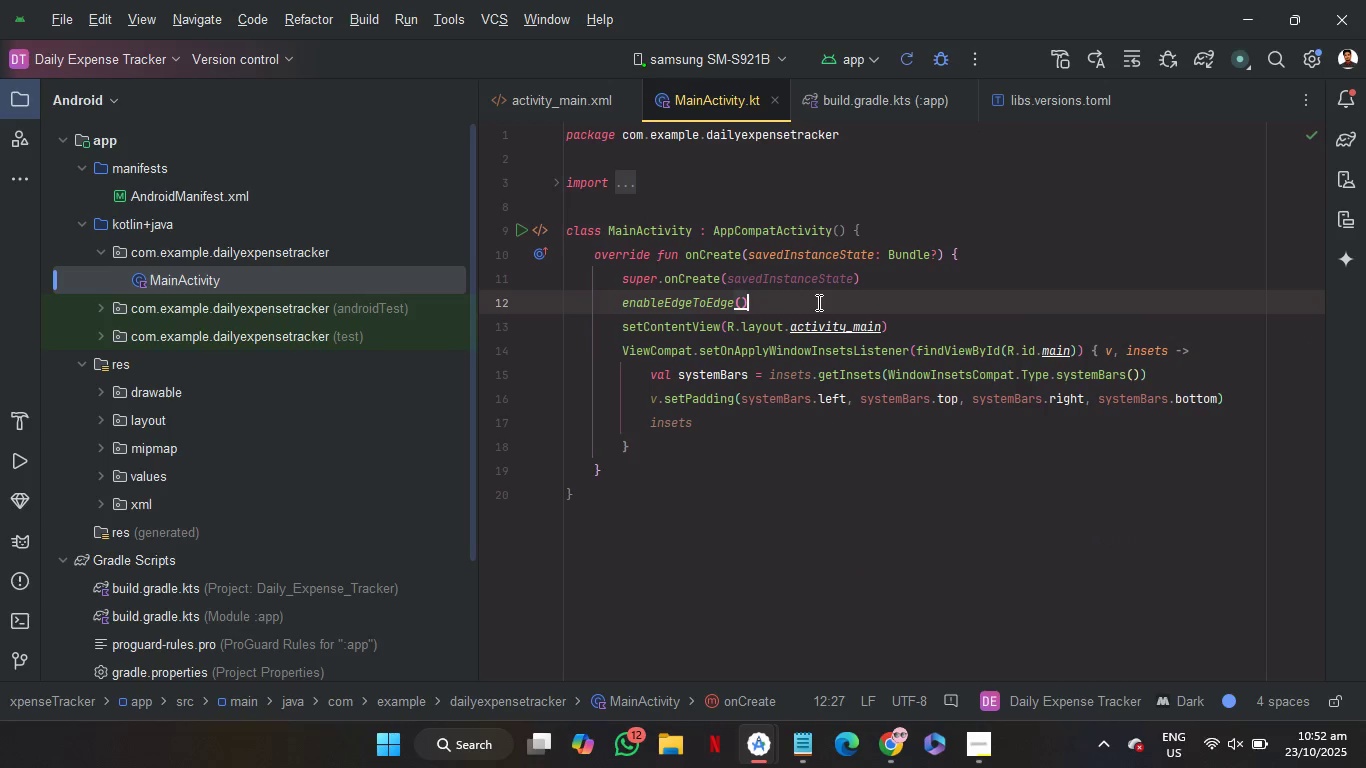 
hold_key(key=ControlLeft, duration=1.0)
 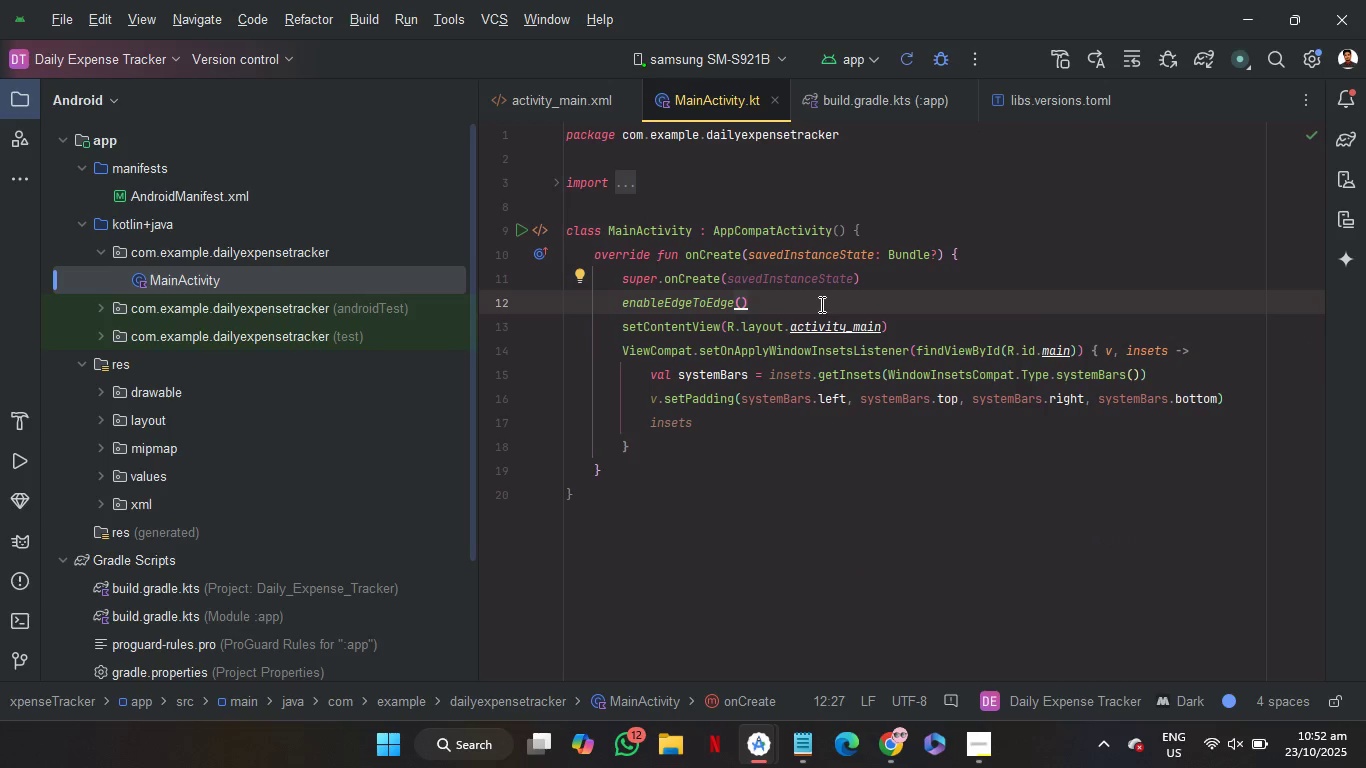 
hold_key(key=ControlLeft, duration=1.85)
left_click([837, 329])
 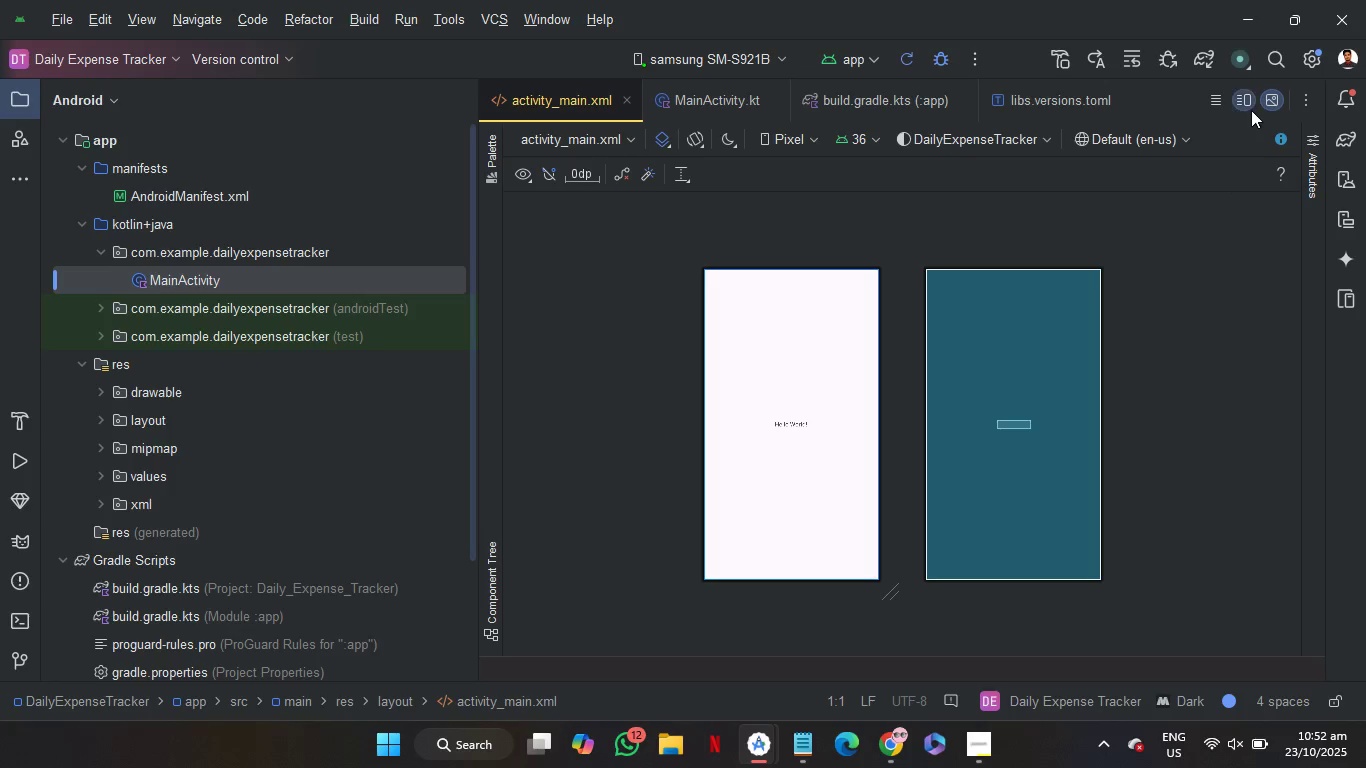 
left_click([1248, 108])
 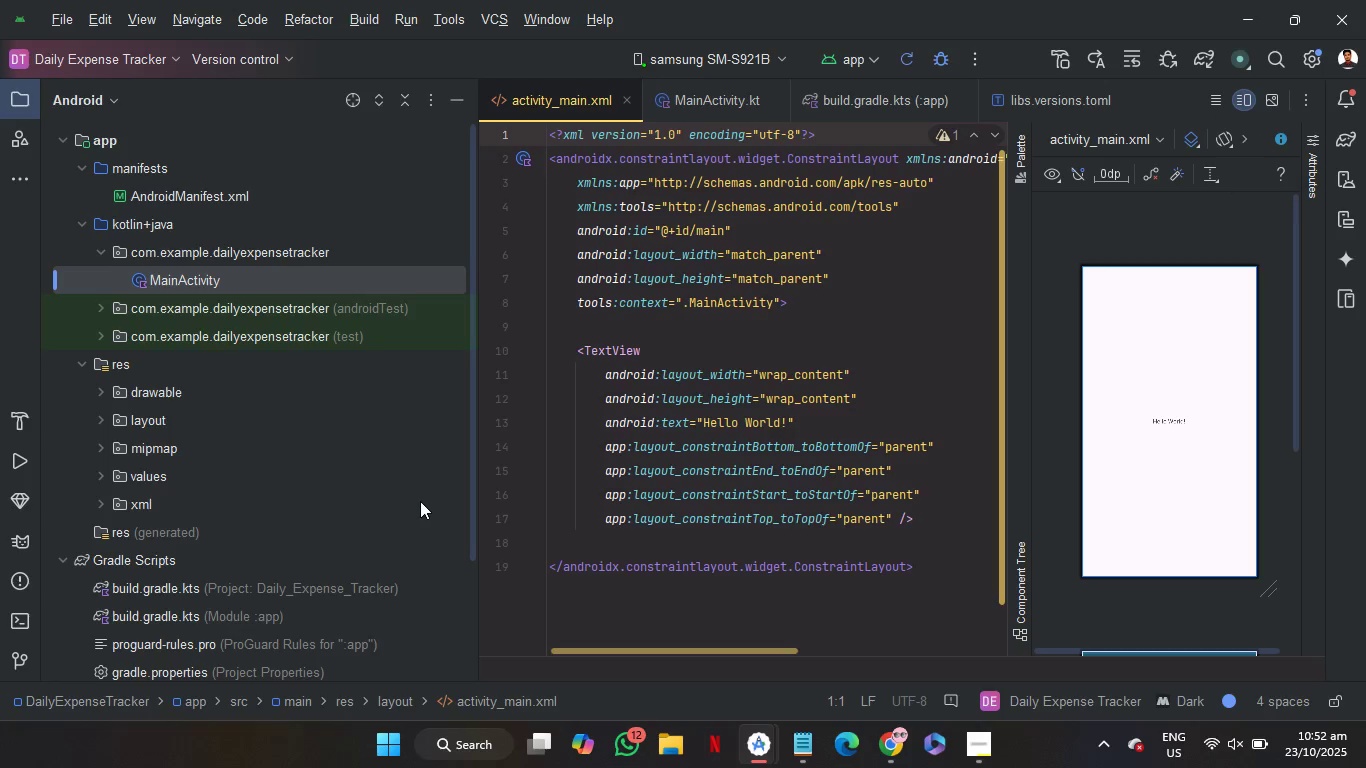 
scroll: coordinate [419, 493], scroll_direction: up, amount: 1.0
 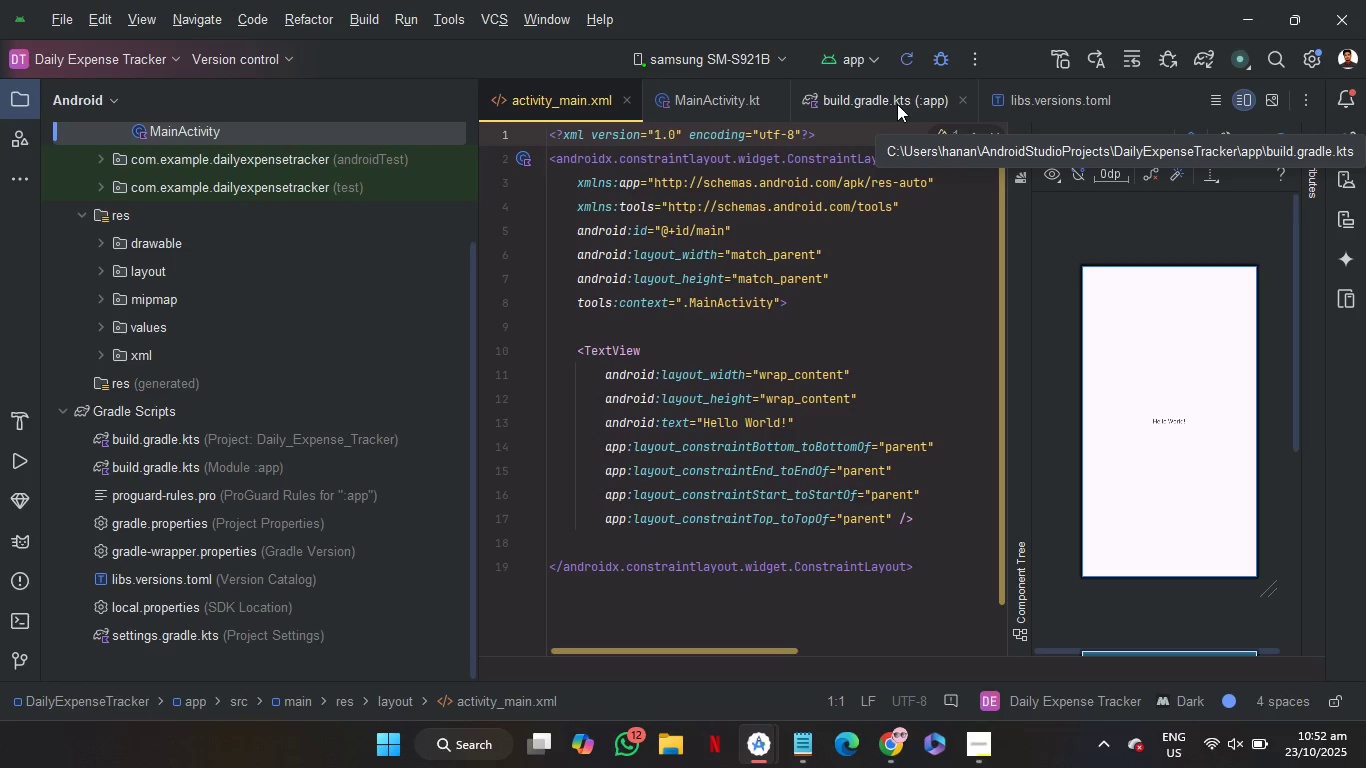 
left_click([897, 104])
 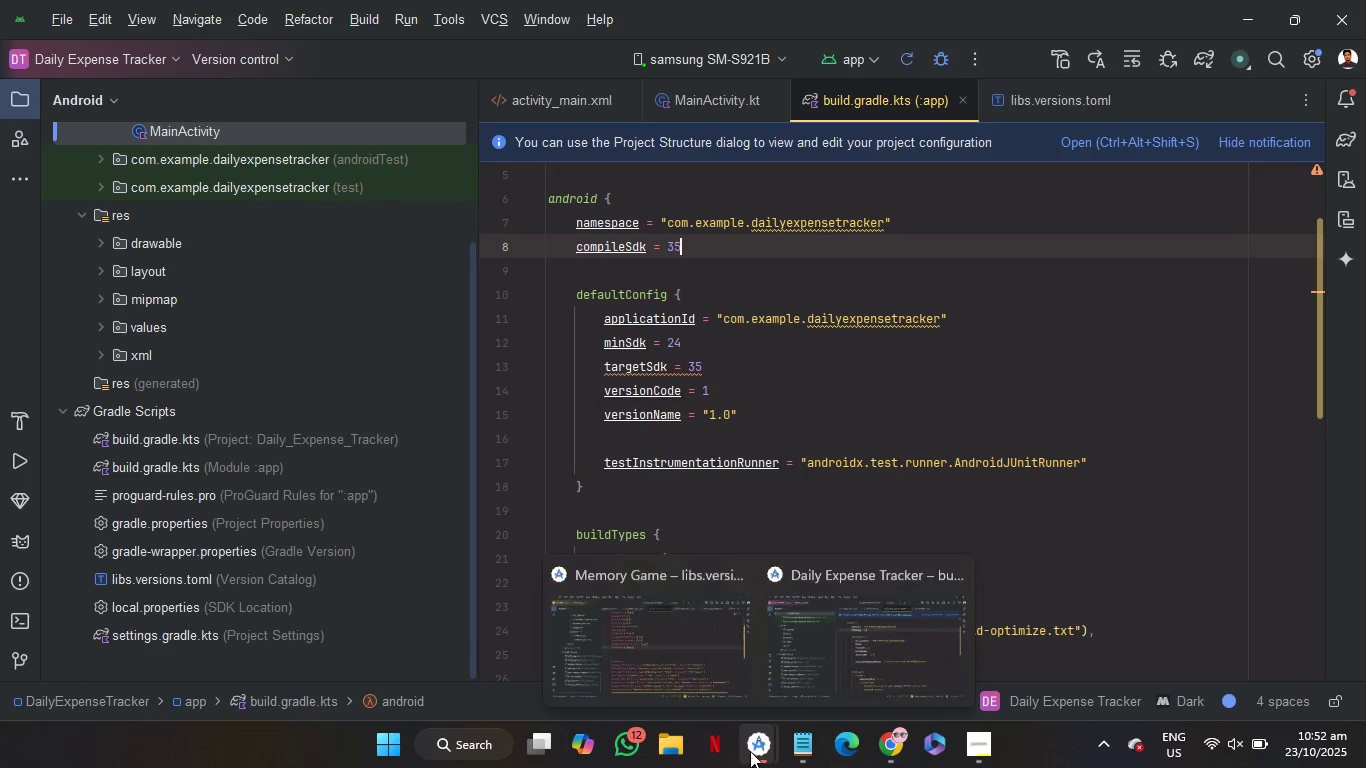 
left_click([709, 665])
 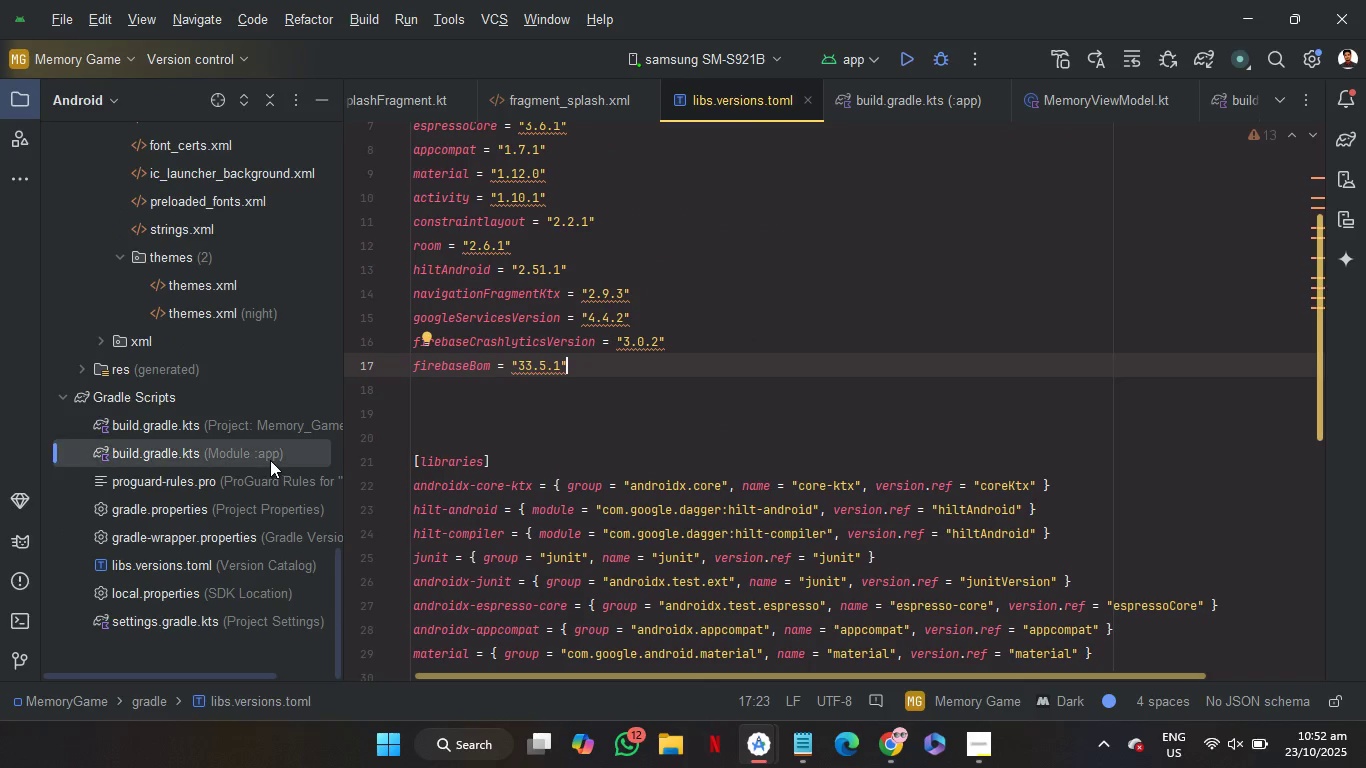 
double_click([270, 460])
 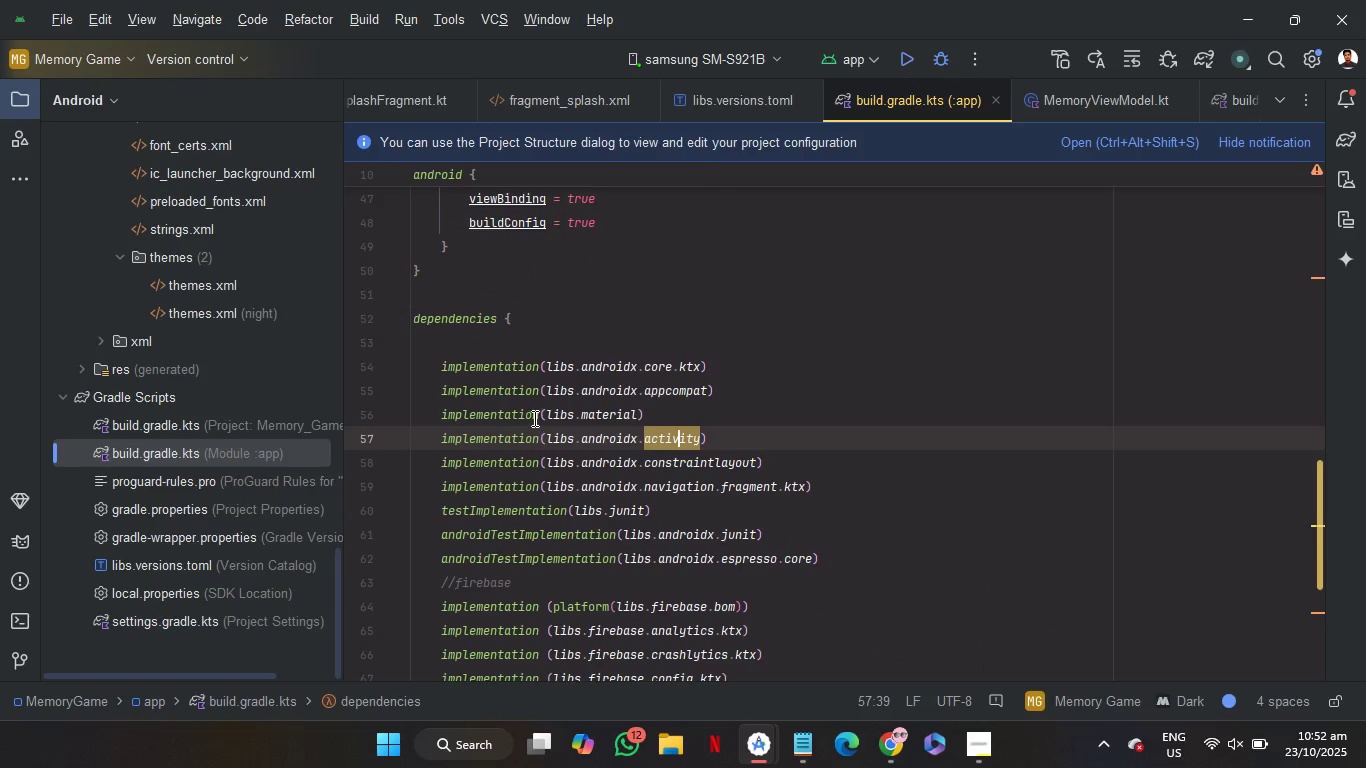 
scroll: coordinate [533, 417], scroll_direction: none, amount: 0.0
 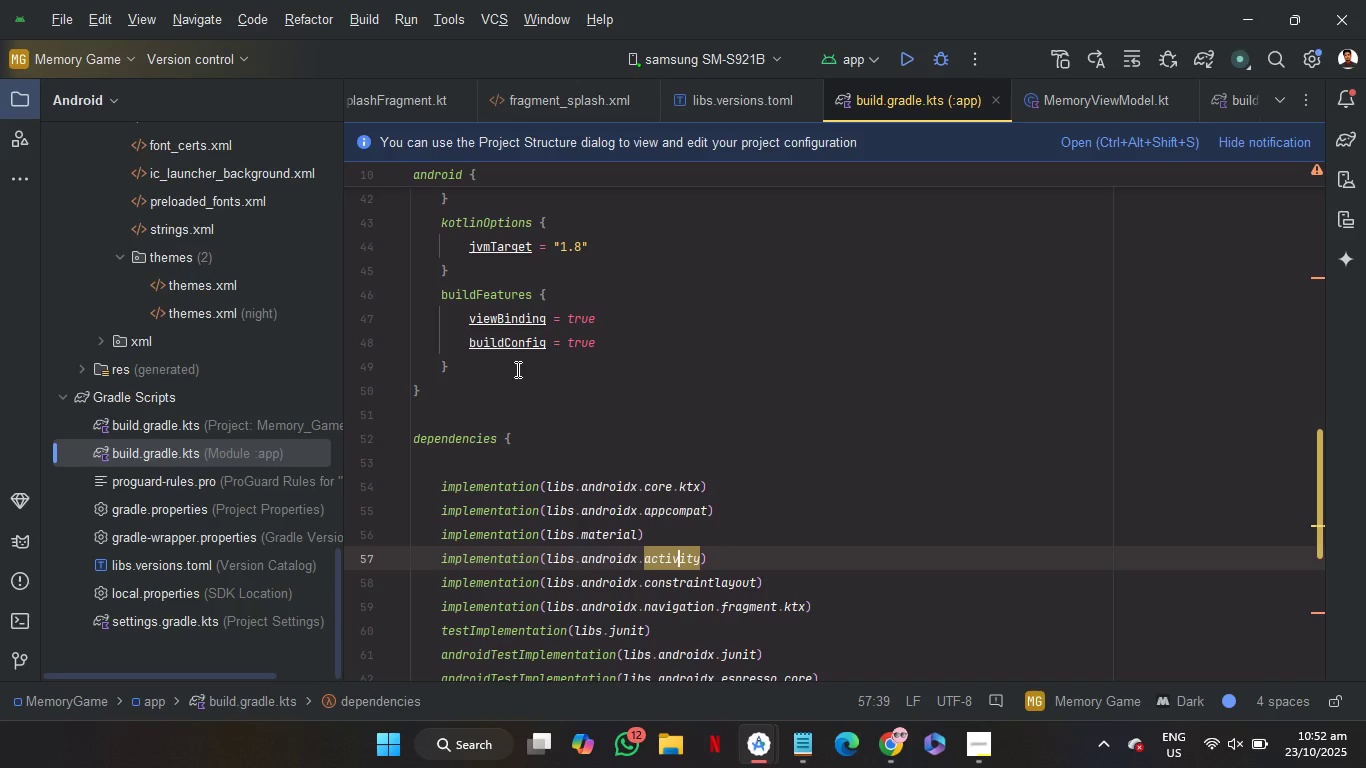 
left_click_drag(start_coordinate=[515, 367], to_coordinate=[532, 281])
 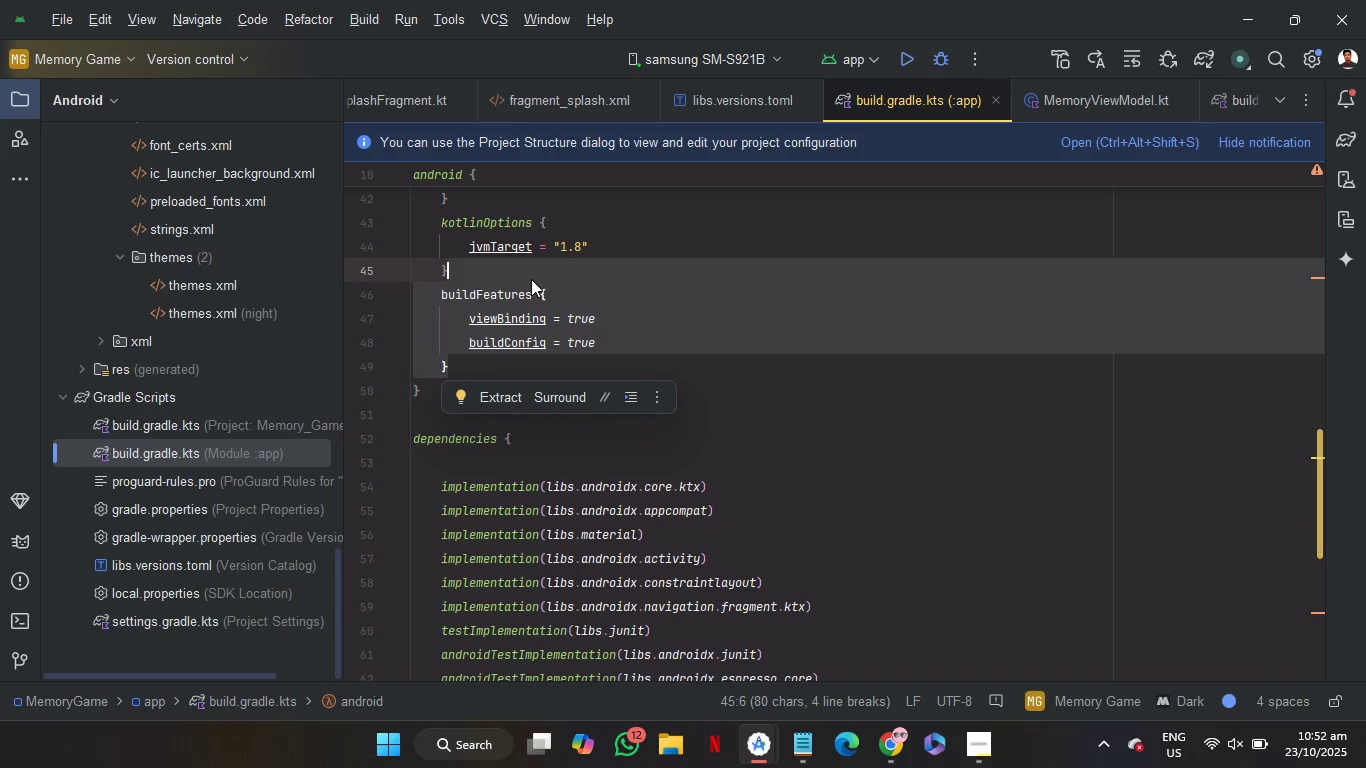 
key(Control+C)
 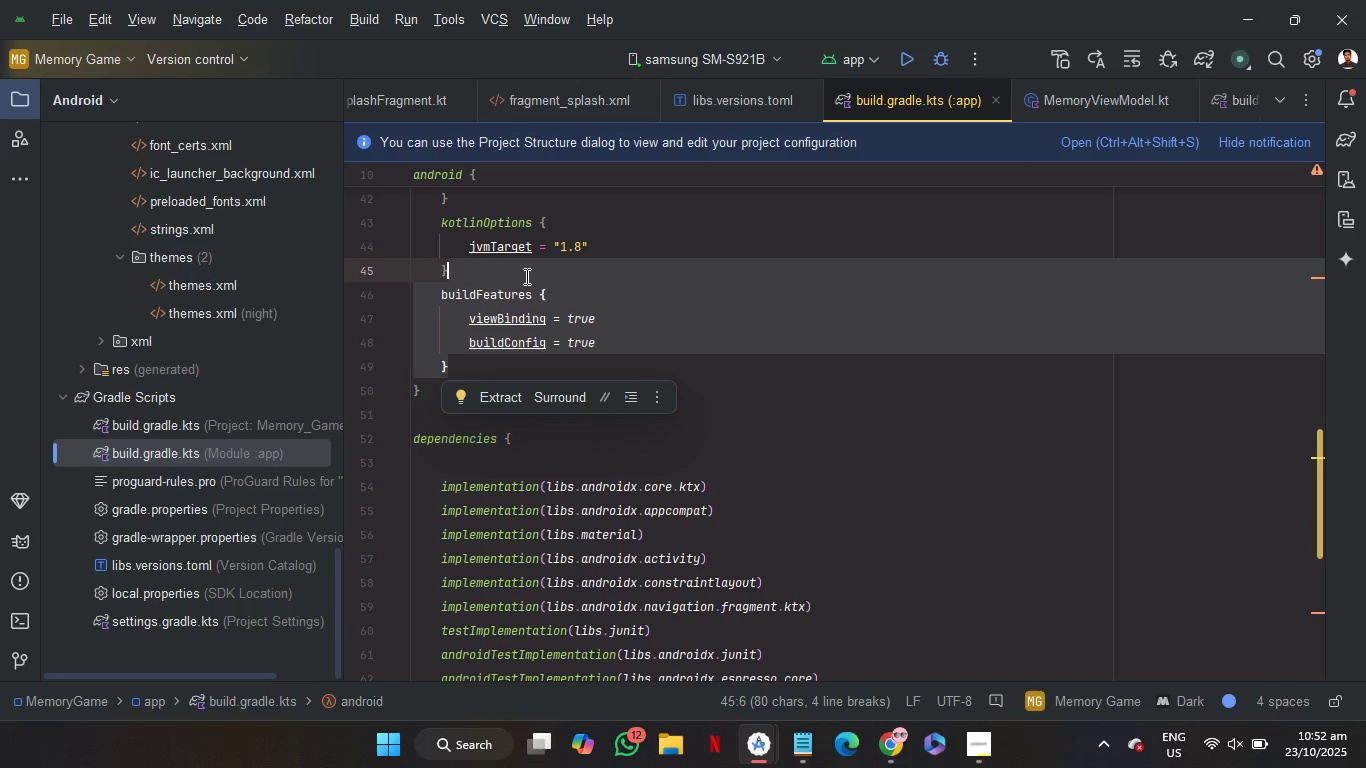 
key(Control+C)
 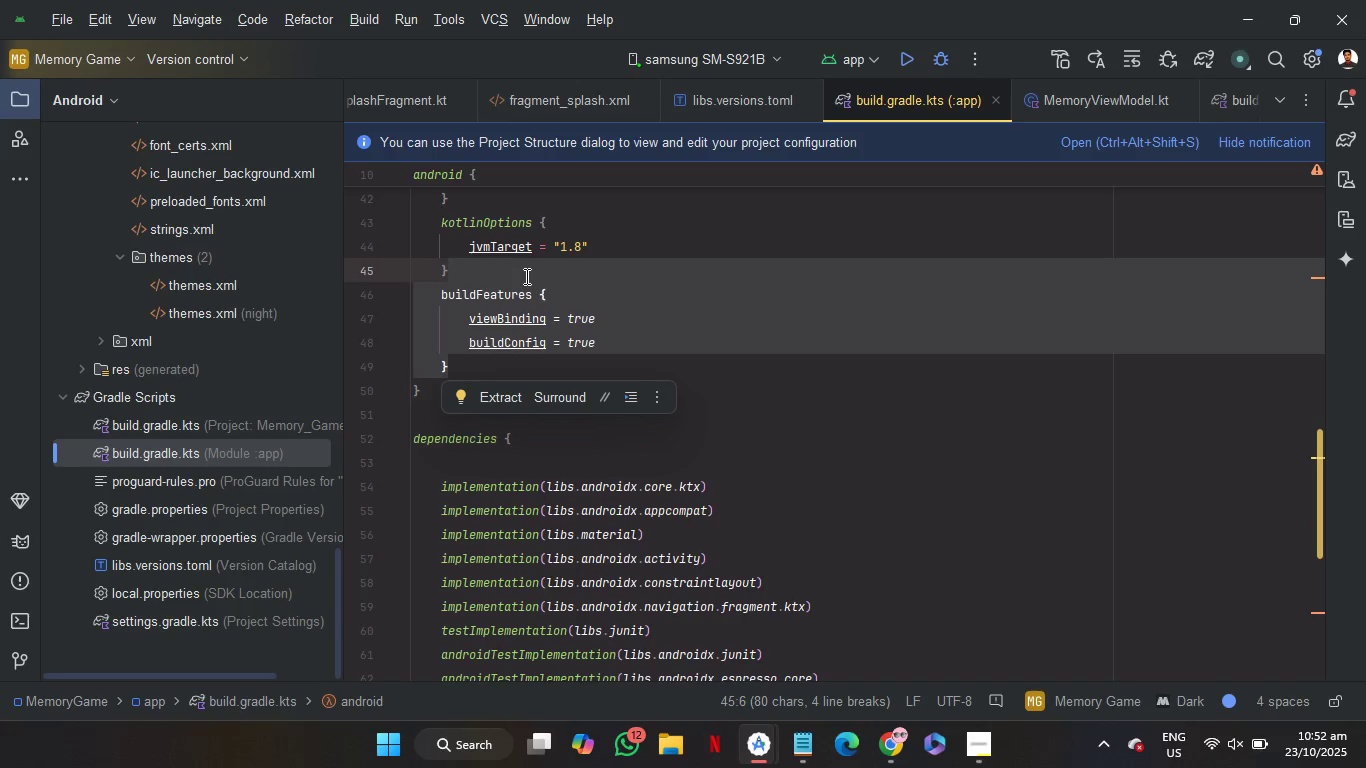 
key(Control+C)
 